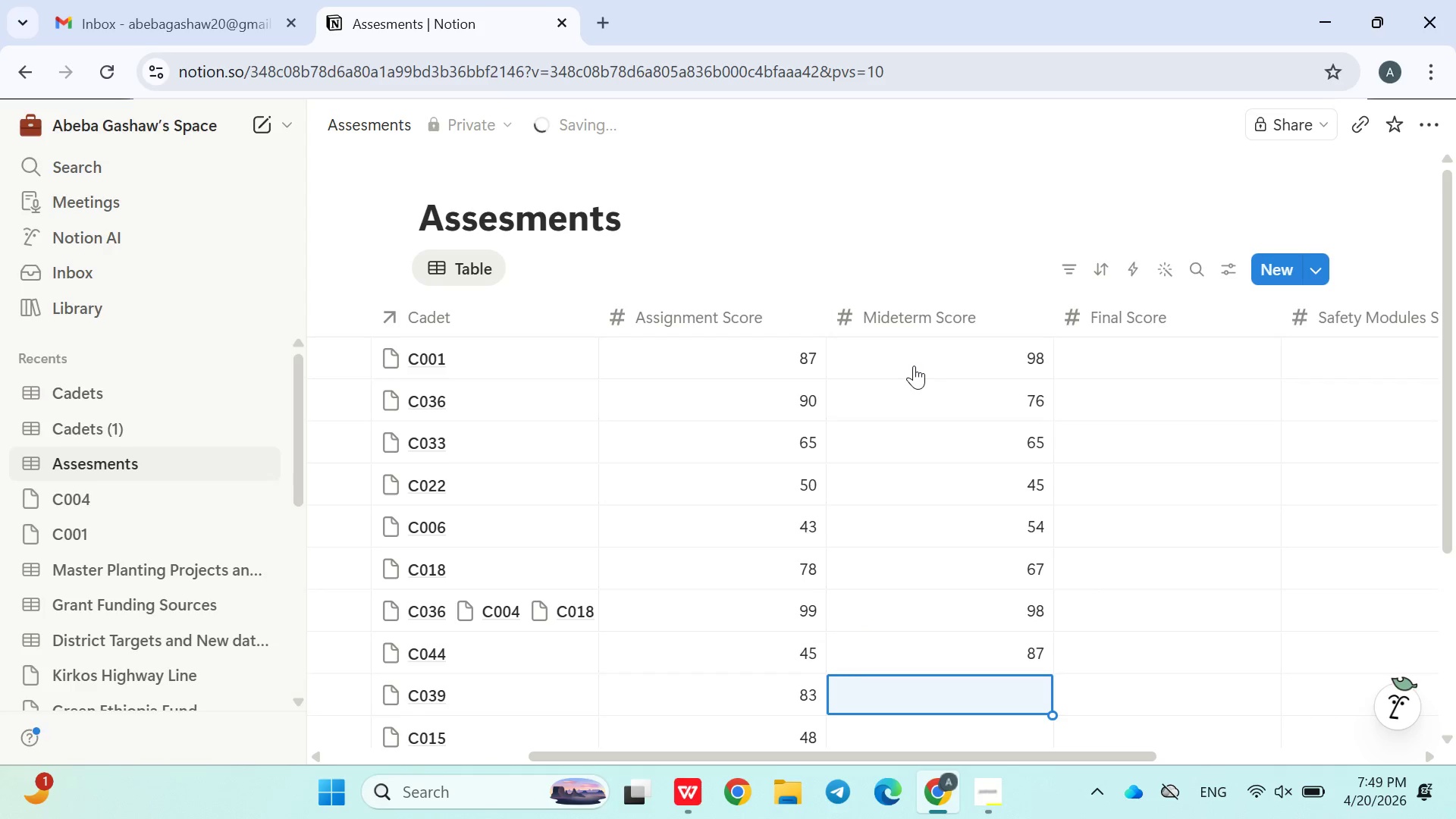 
type(54)
 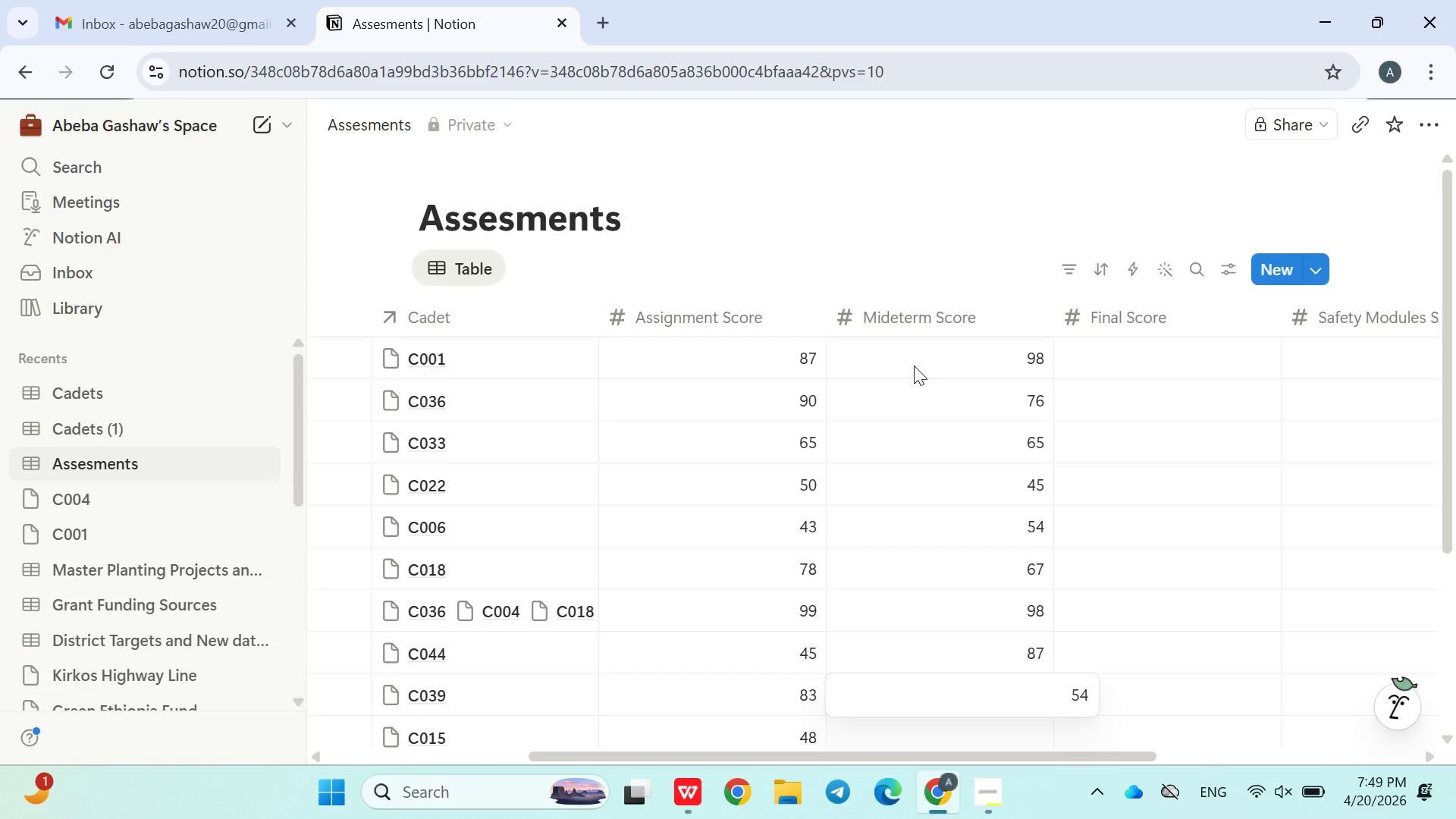 
key(Enter)
 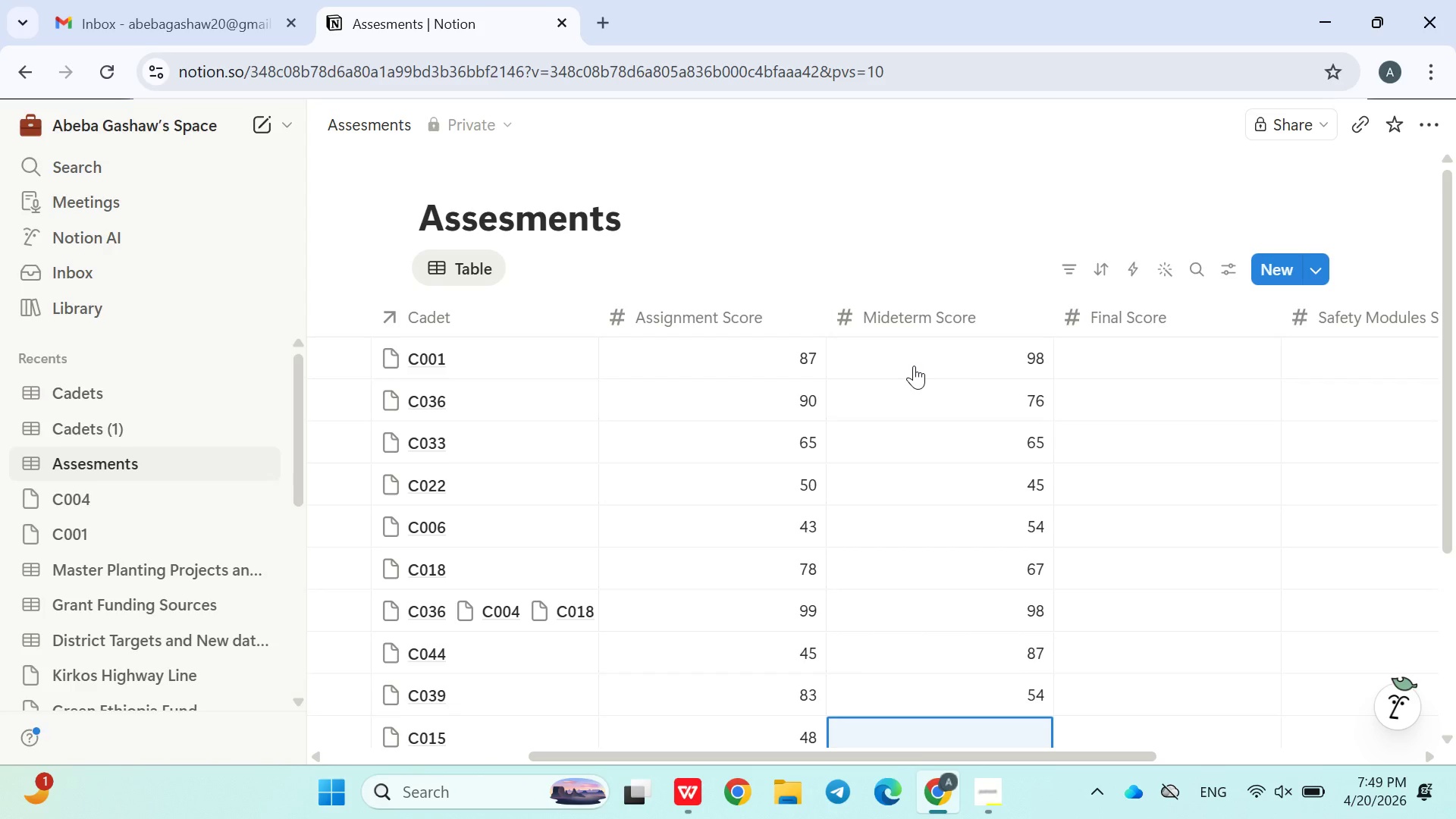 
type(67)
 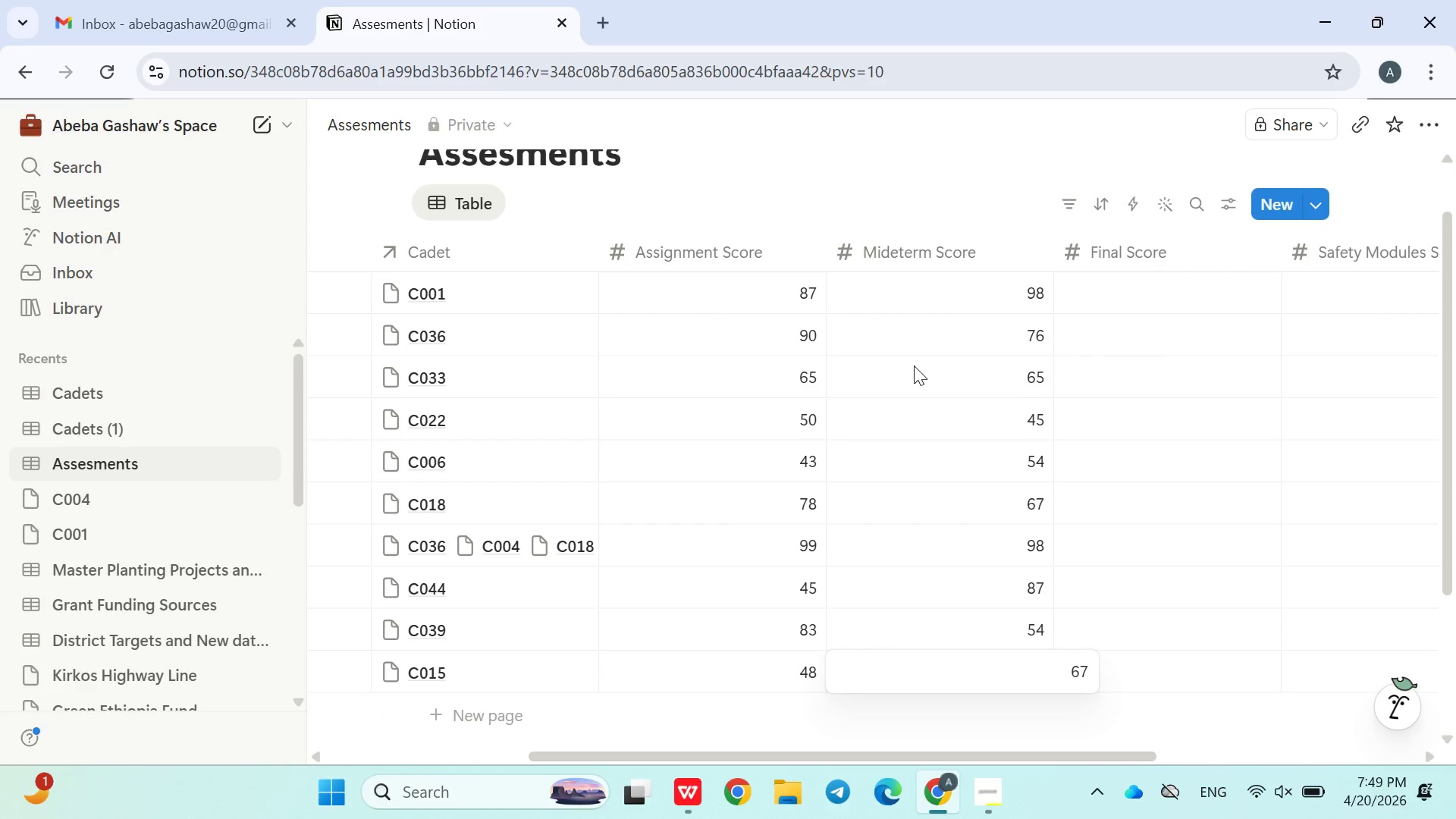 
key(Enter)
 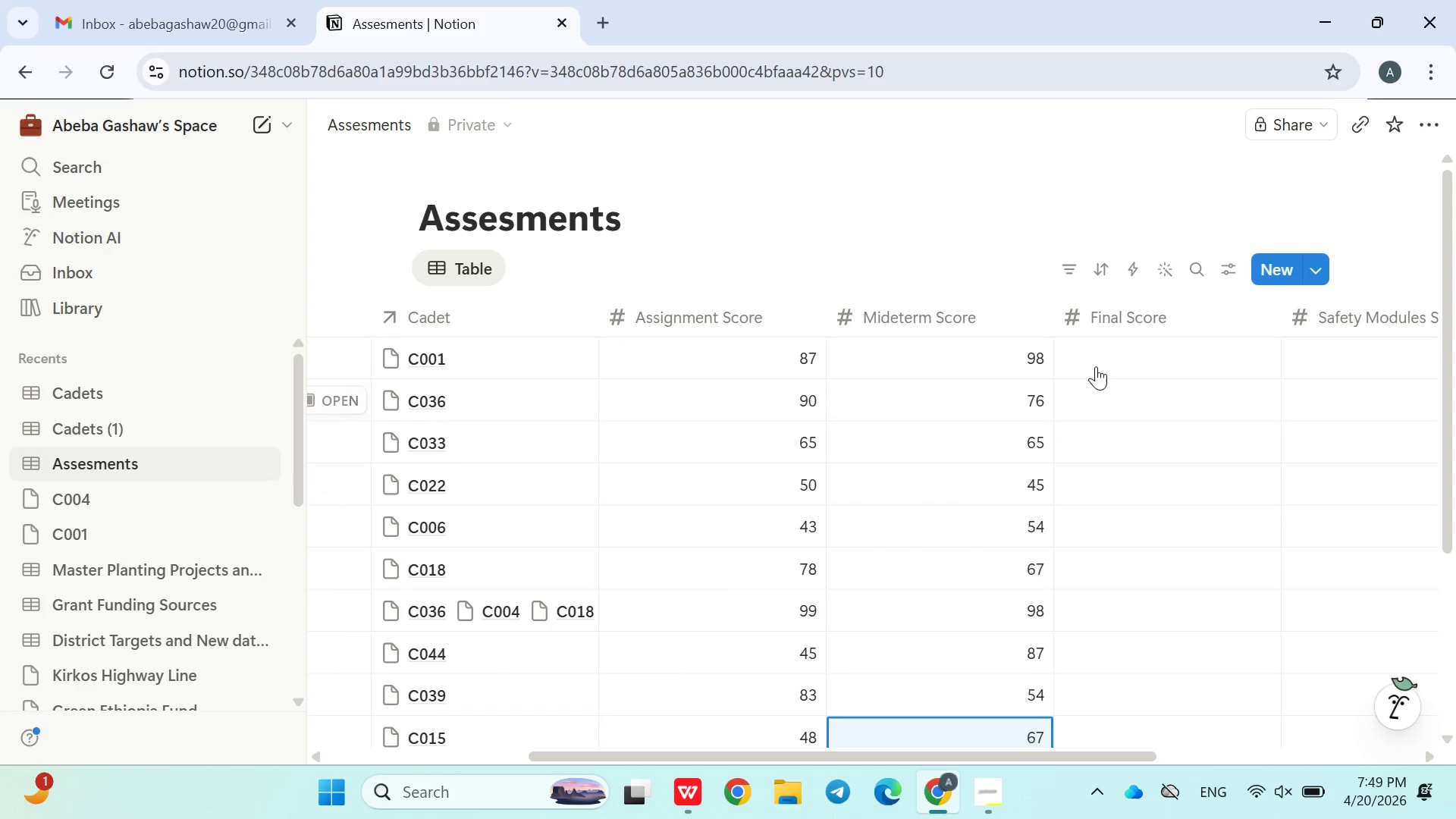 
left_click([1111, 347])
 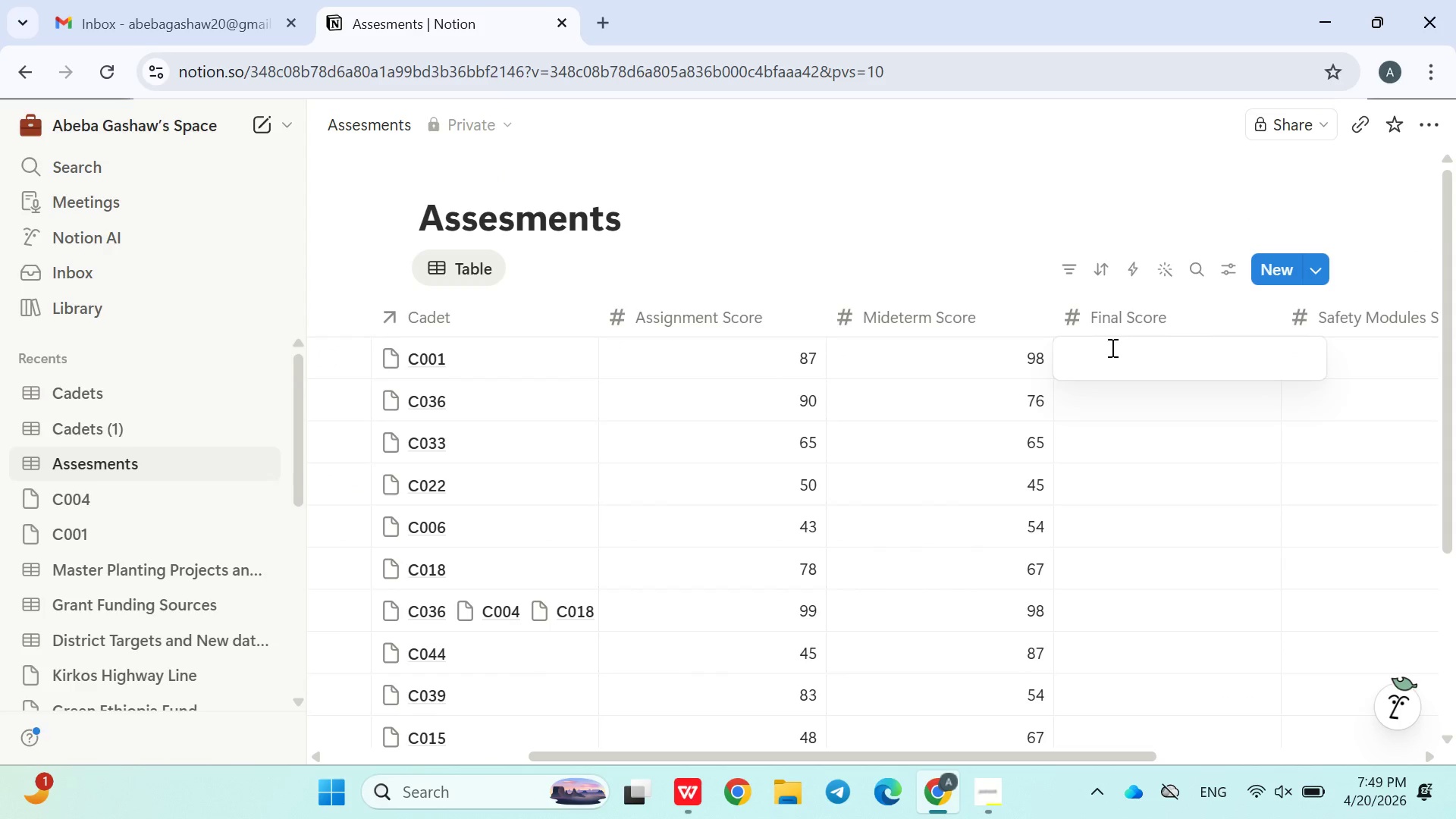 
wait(6.62)
 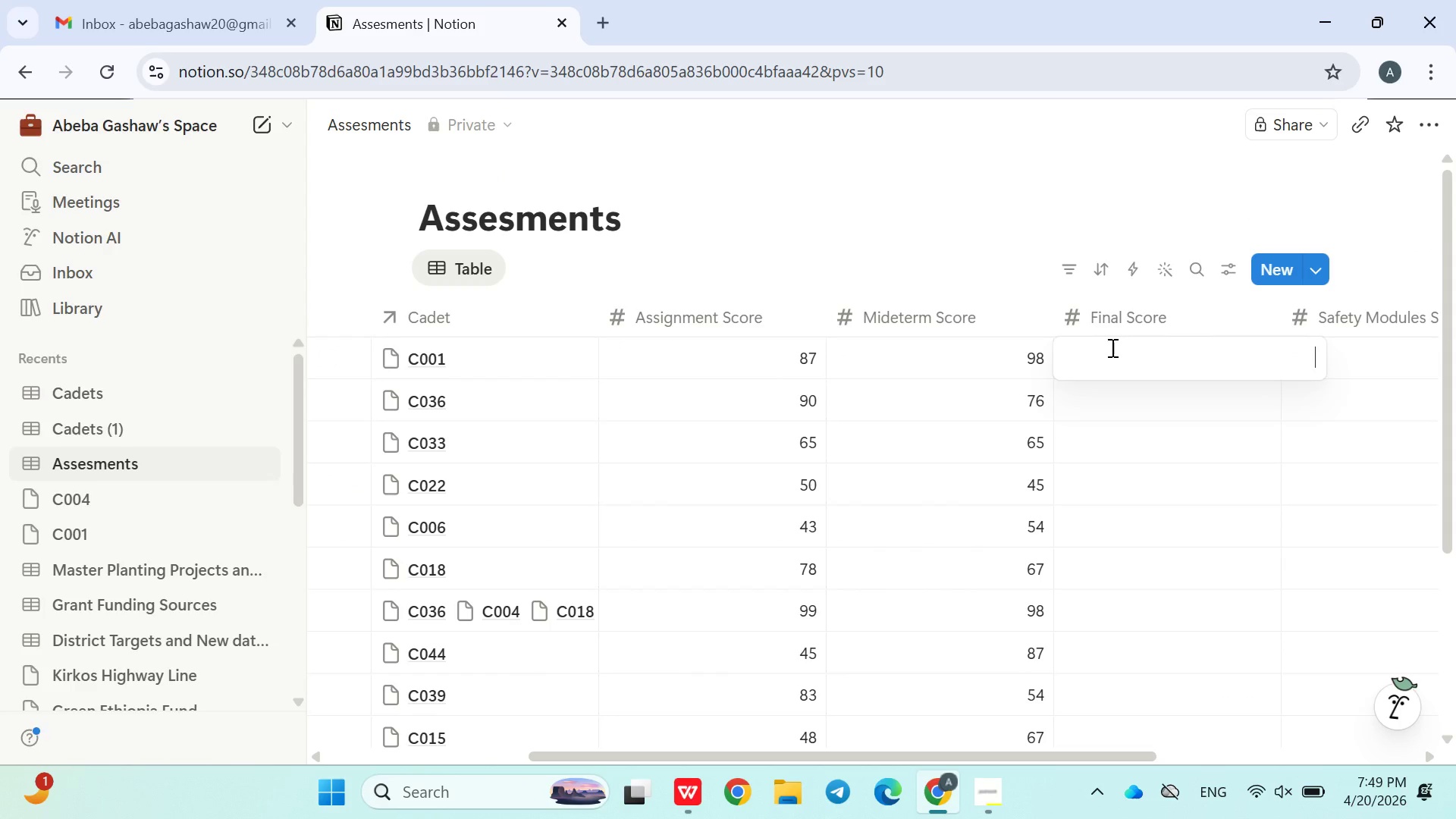 
type(90)
 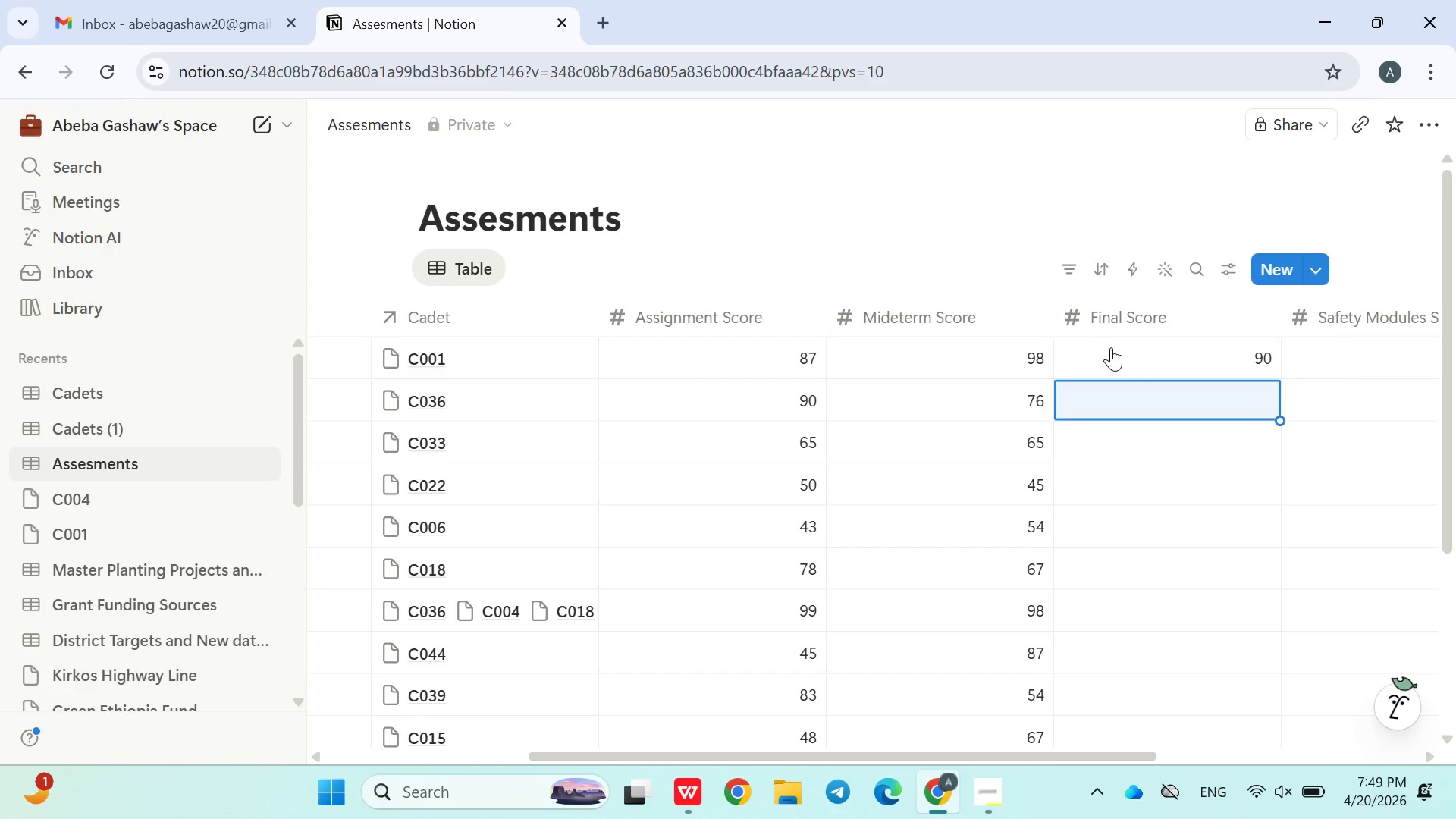 
key(Enter)
 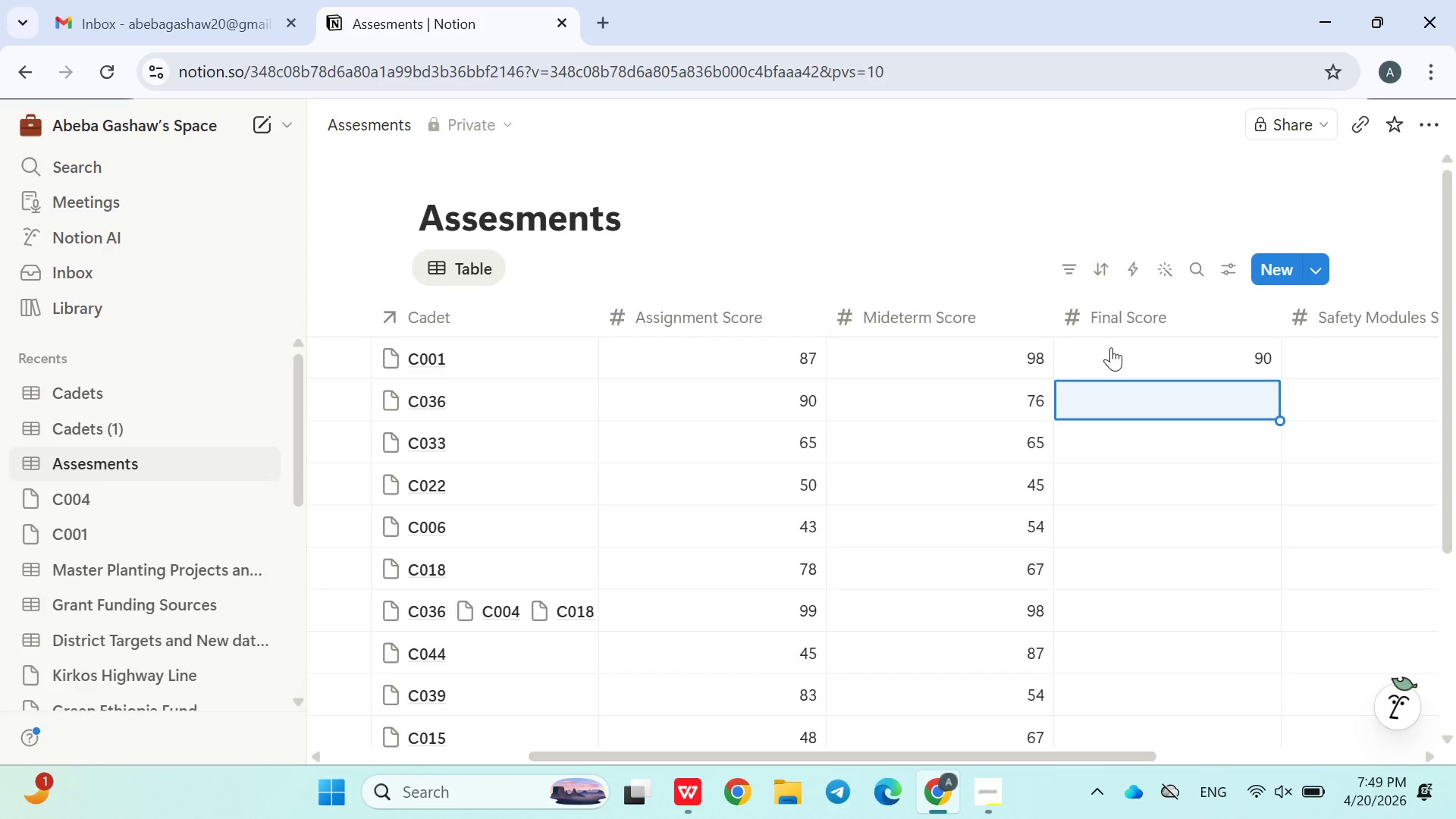 
type(79)
 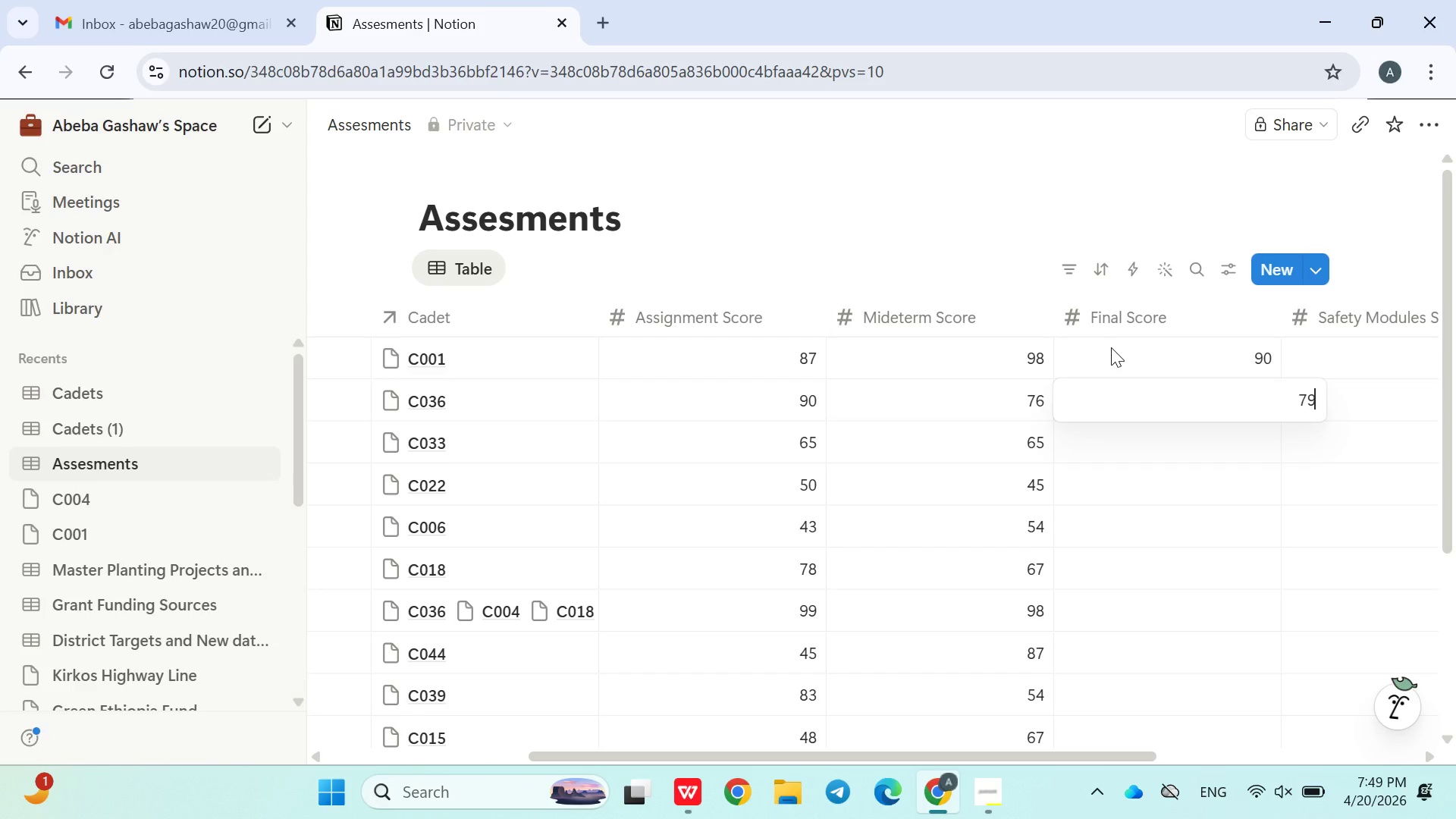 
key(Enter)
 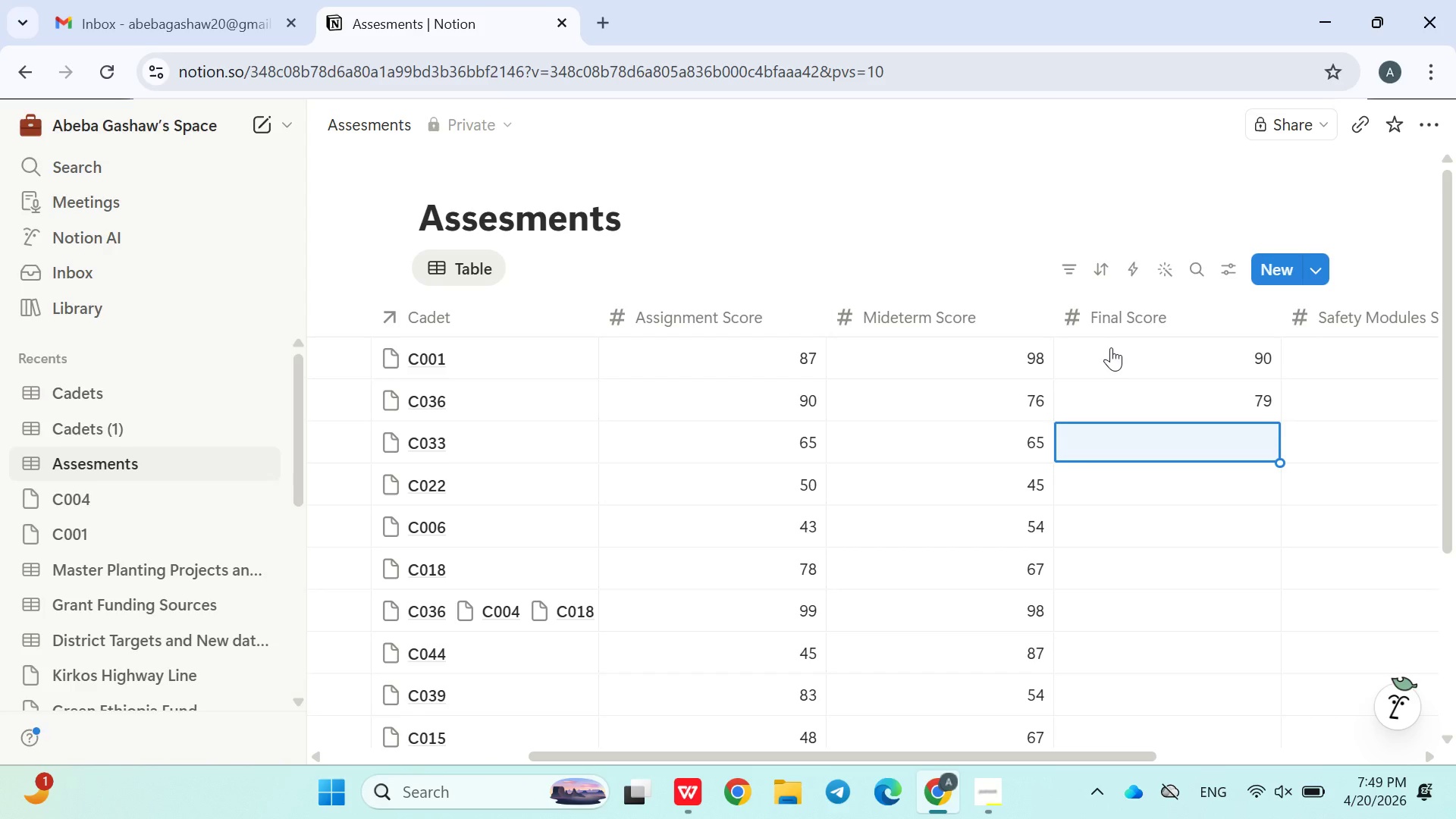 
type(45)
 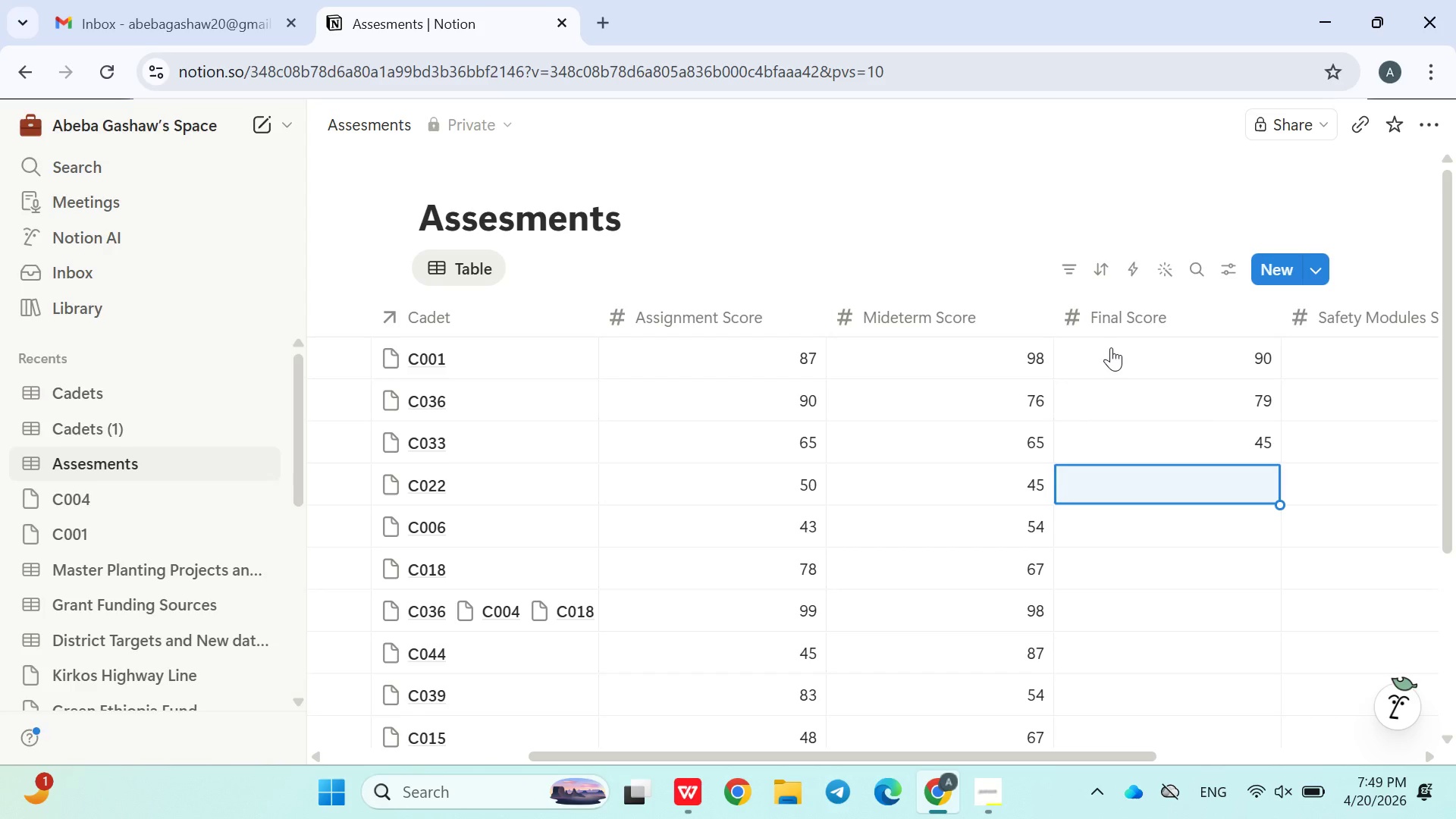 
key(Enter)
 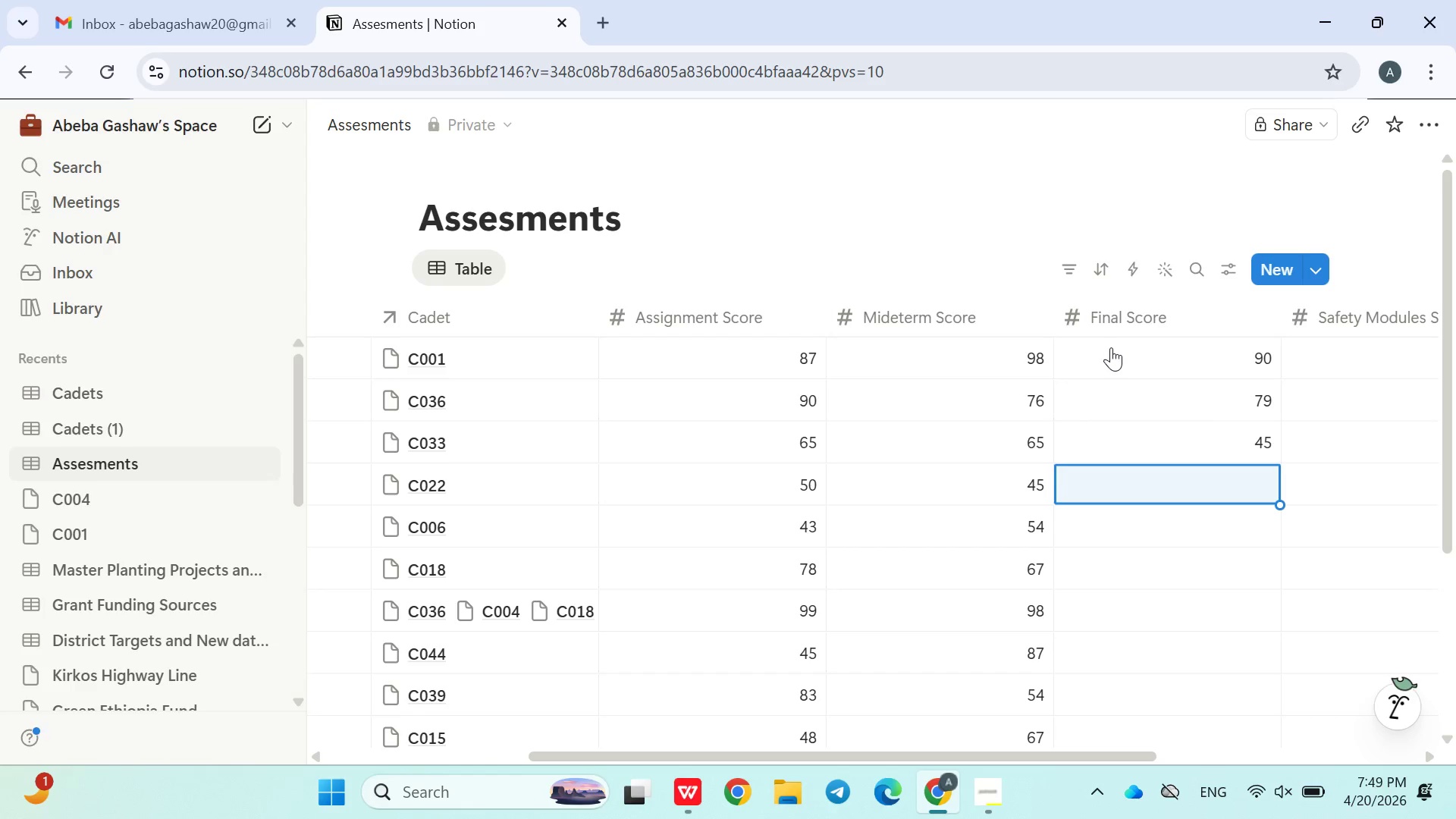 
type(40)
 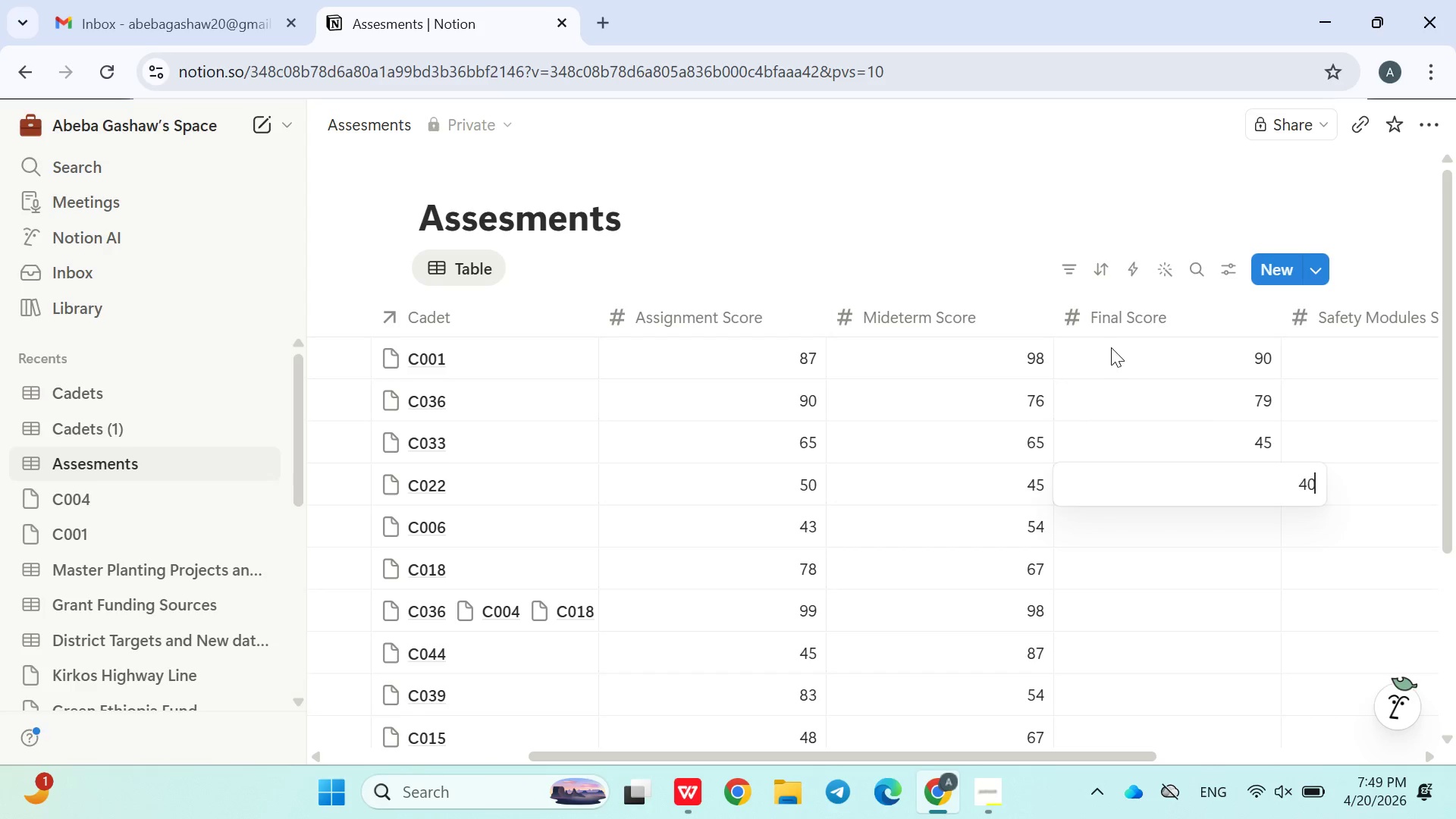 
key(Enter)
 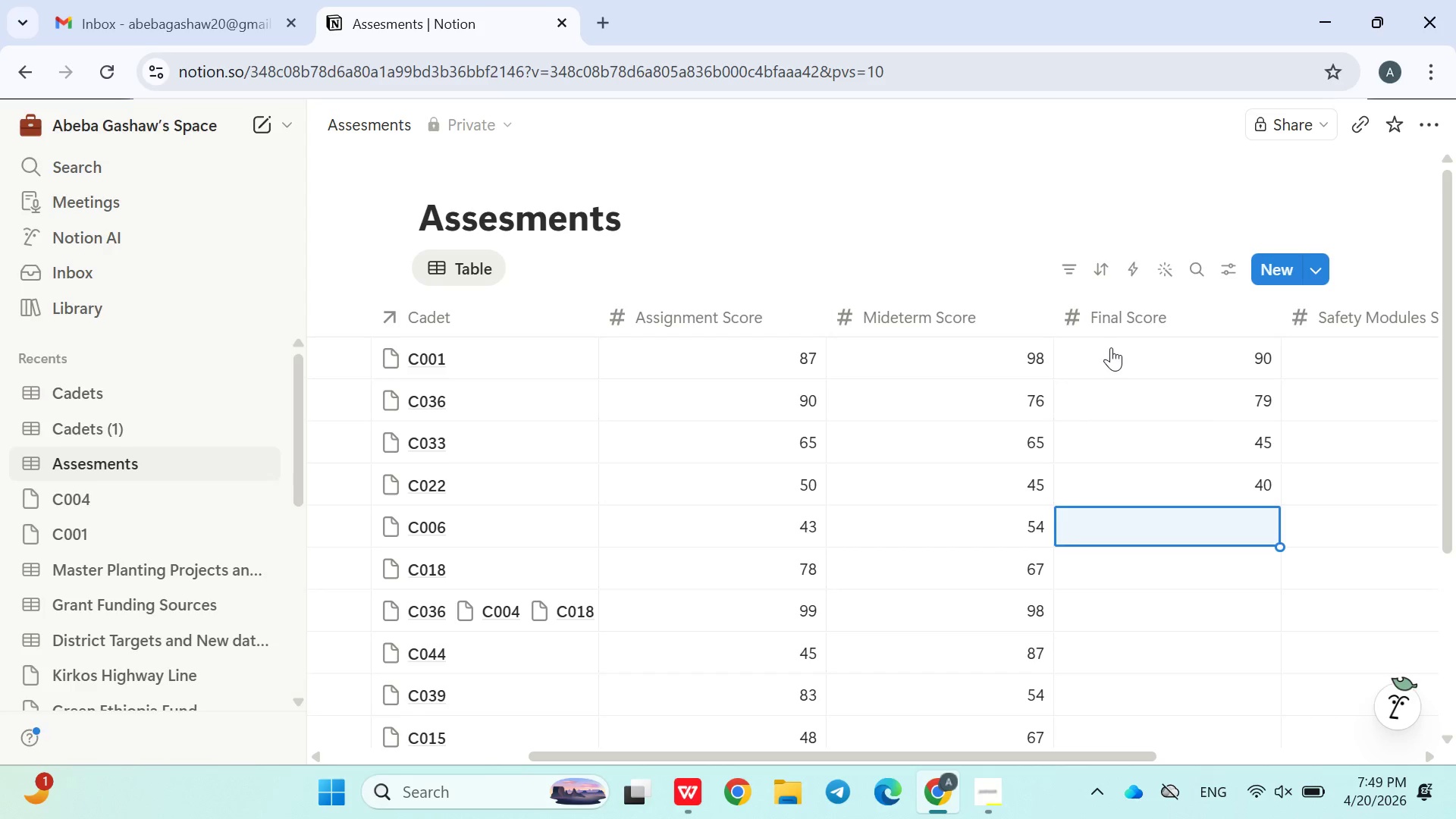 
type(43)
 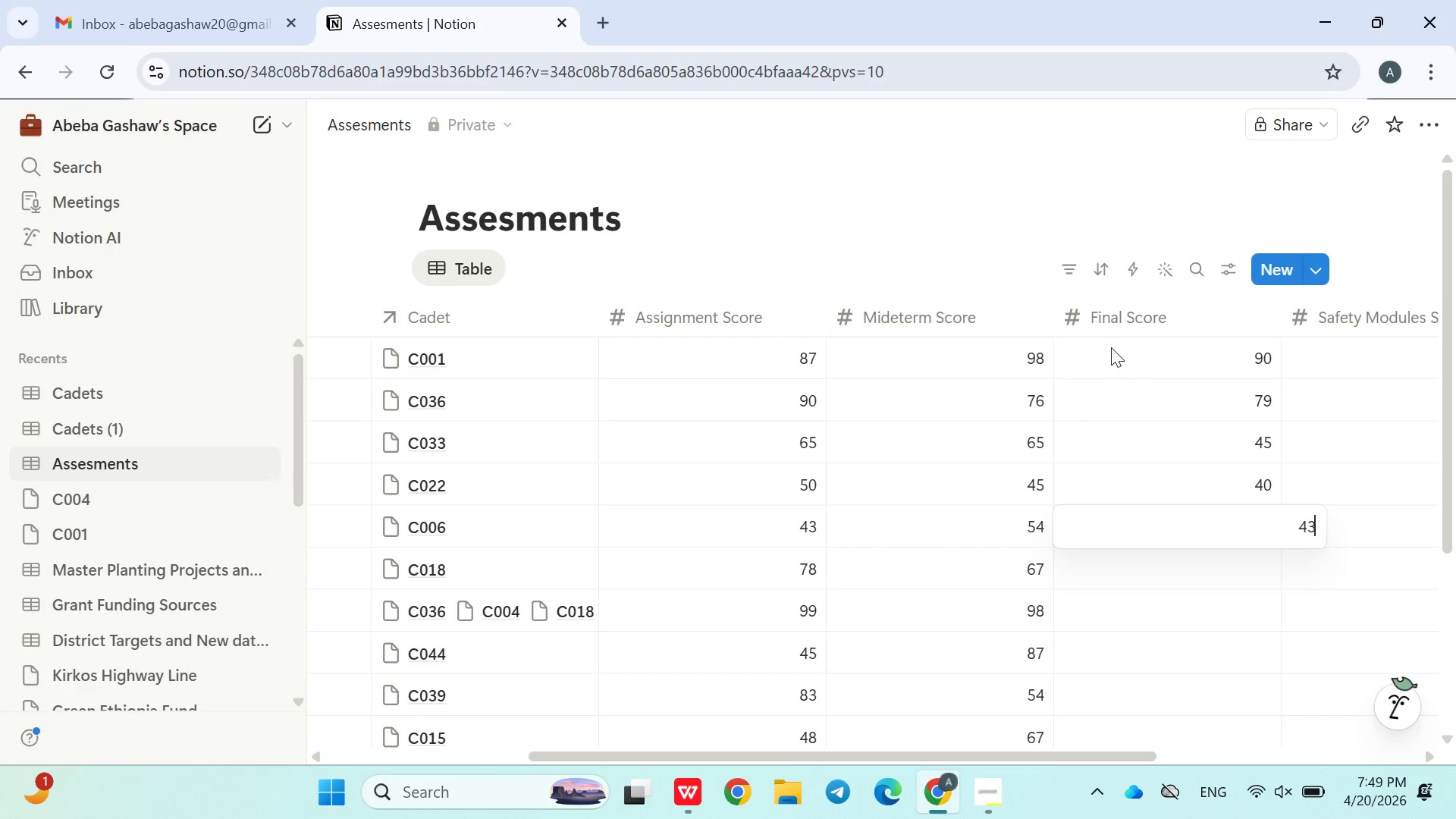 
key(Enter)
 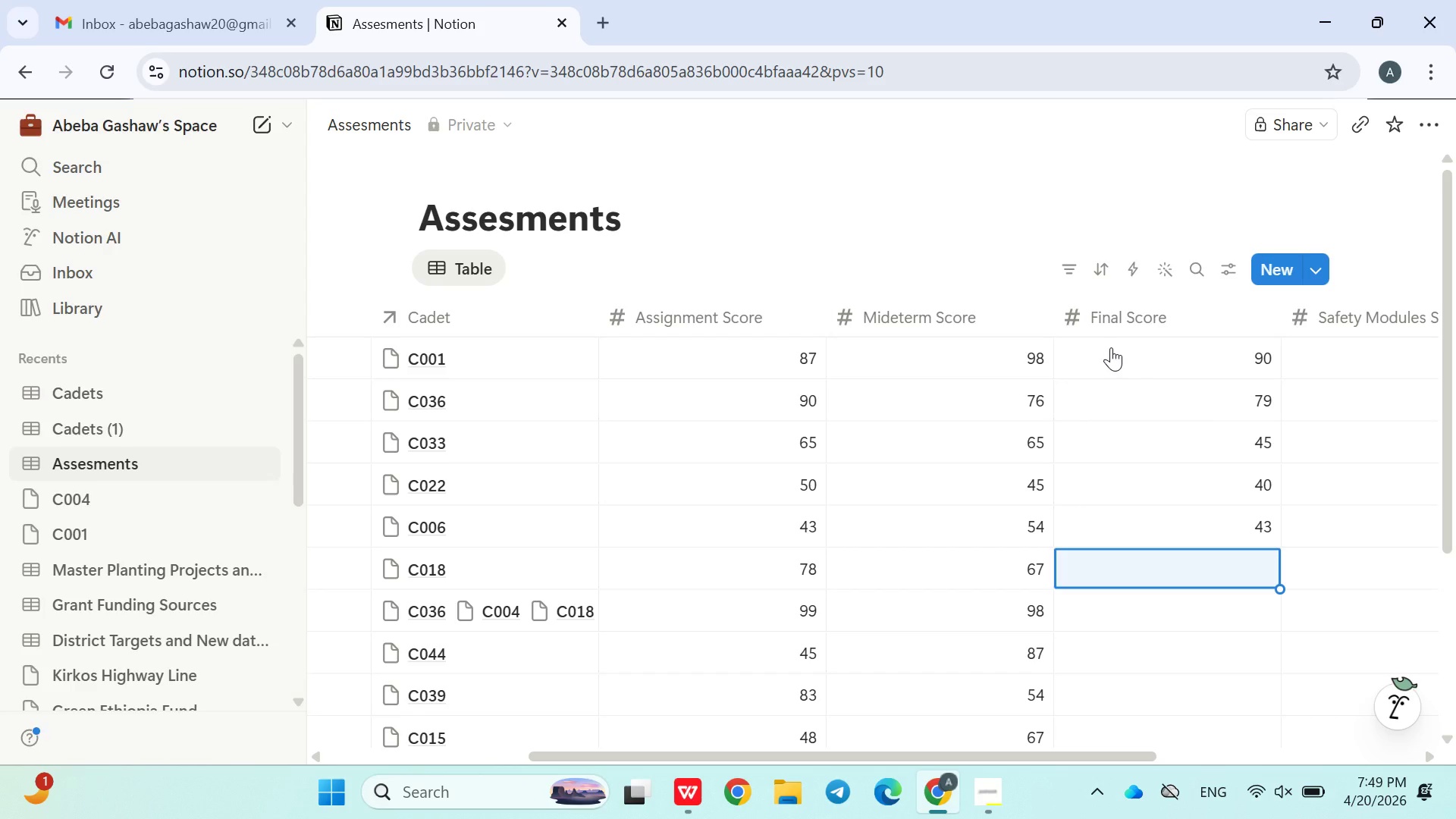 
type(77)
 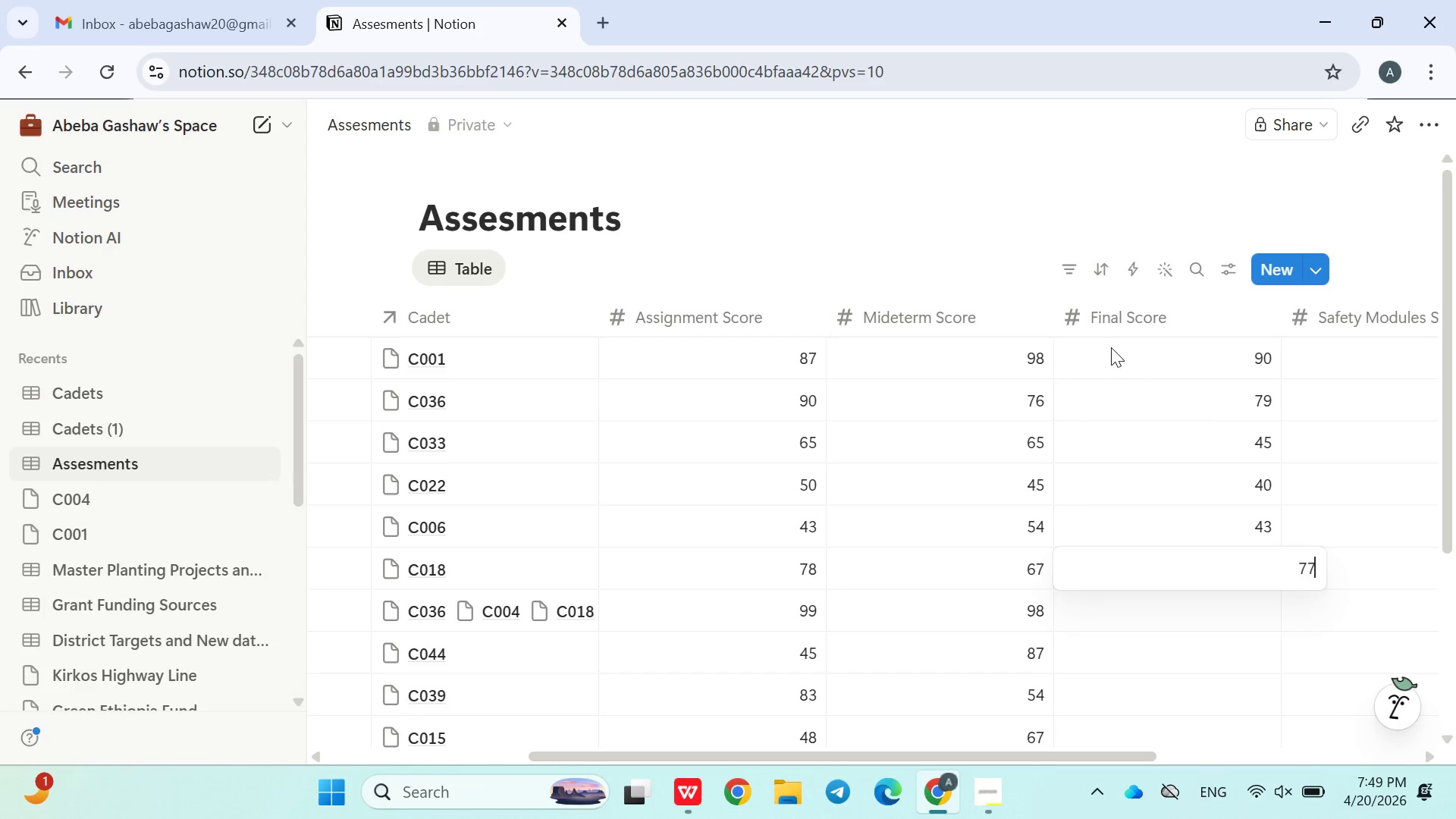 
key(Enter)
 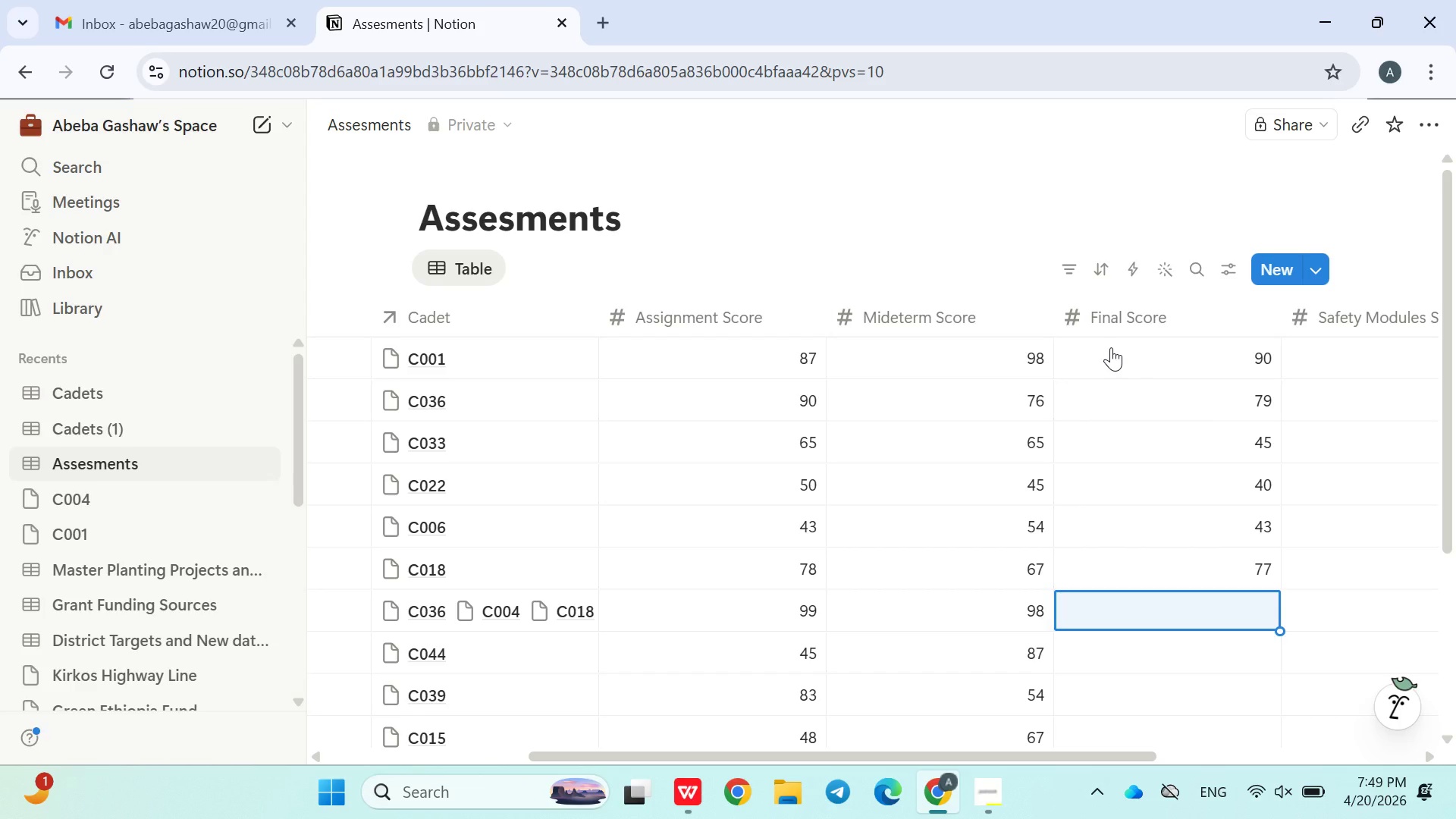 
type(94)
 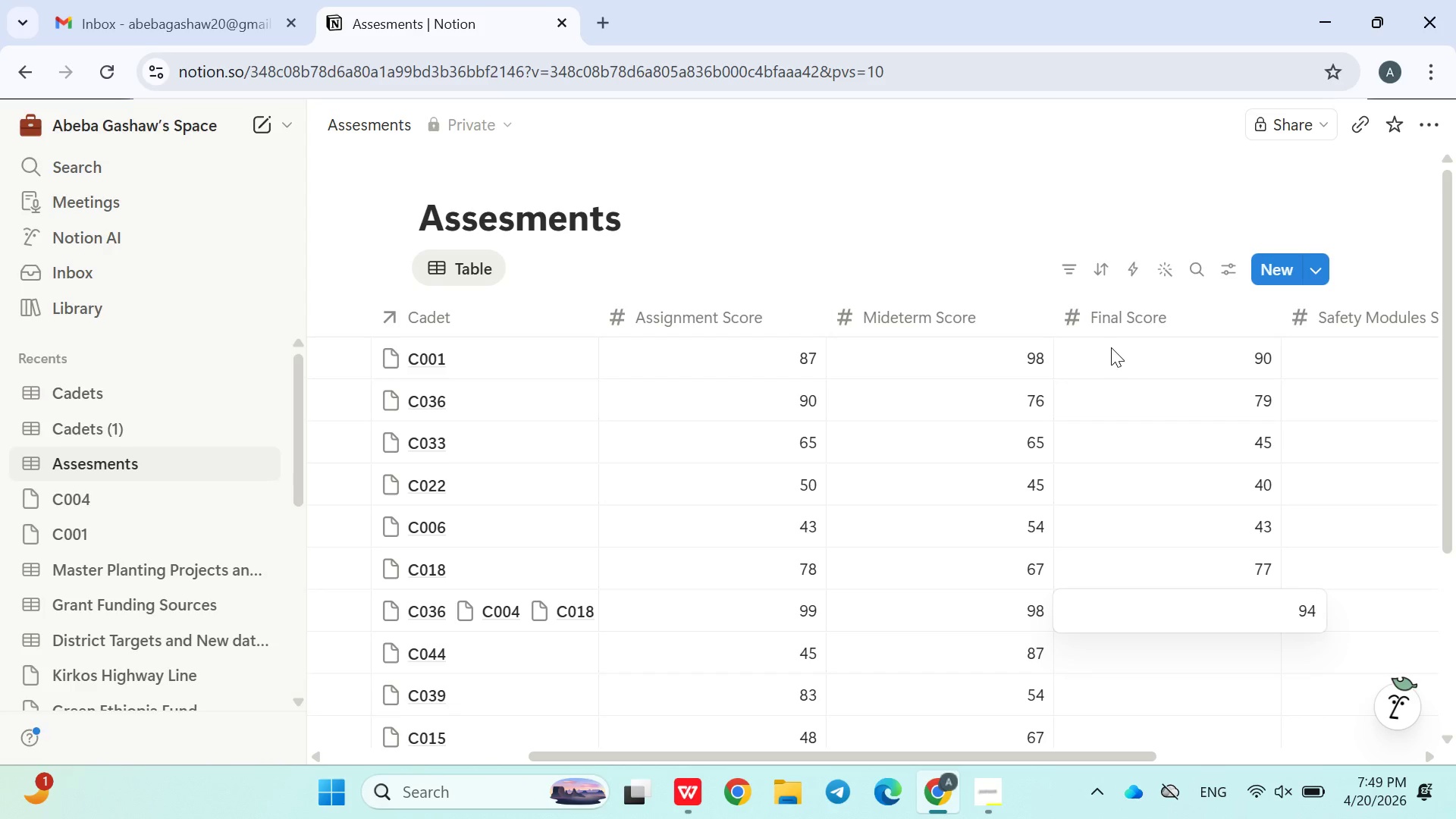 
key(Enter)
 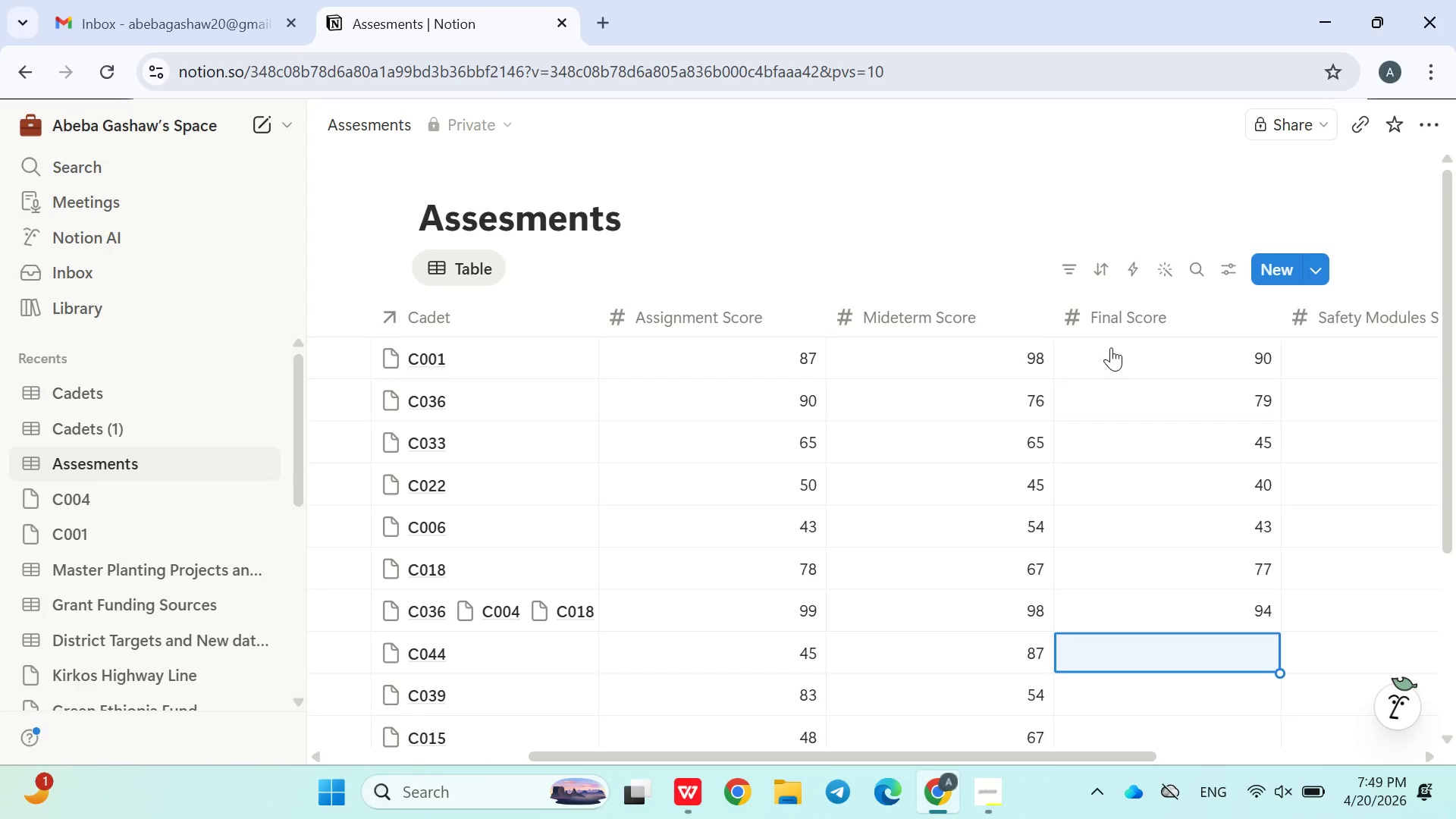 
type(54)
 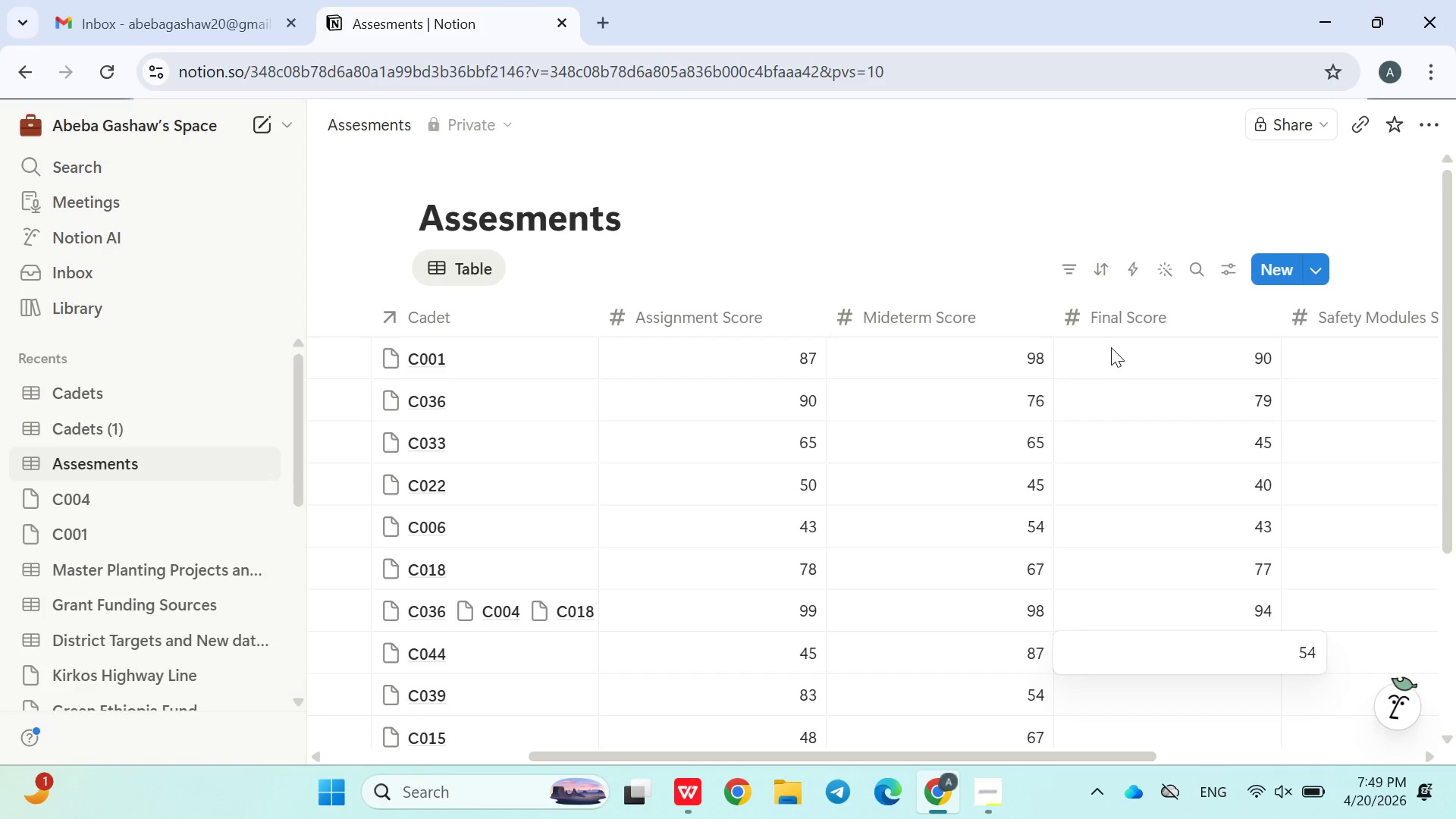 
key(Enter)
 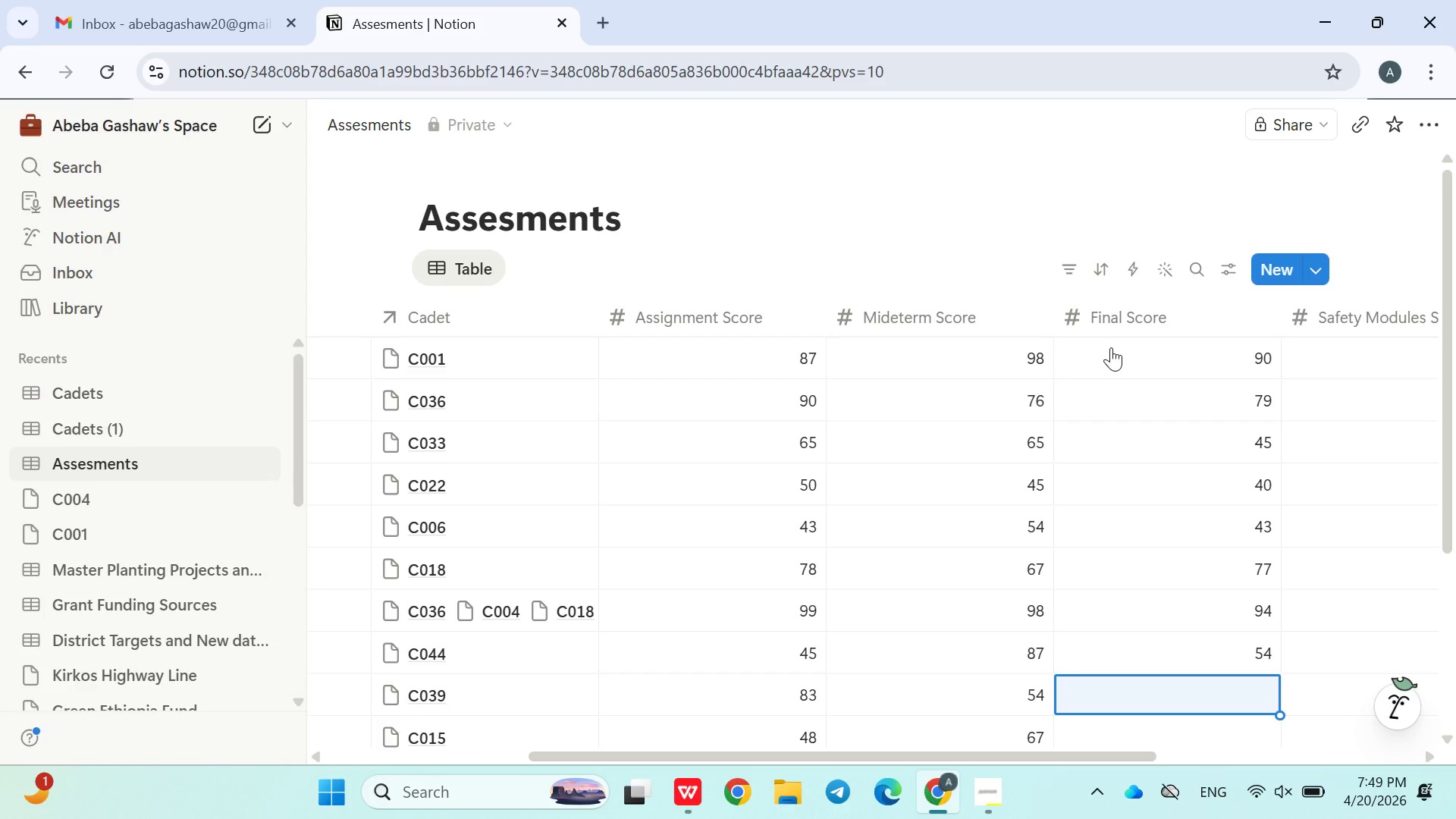 
type(67)
 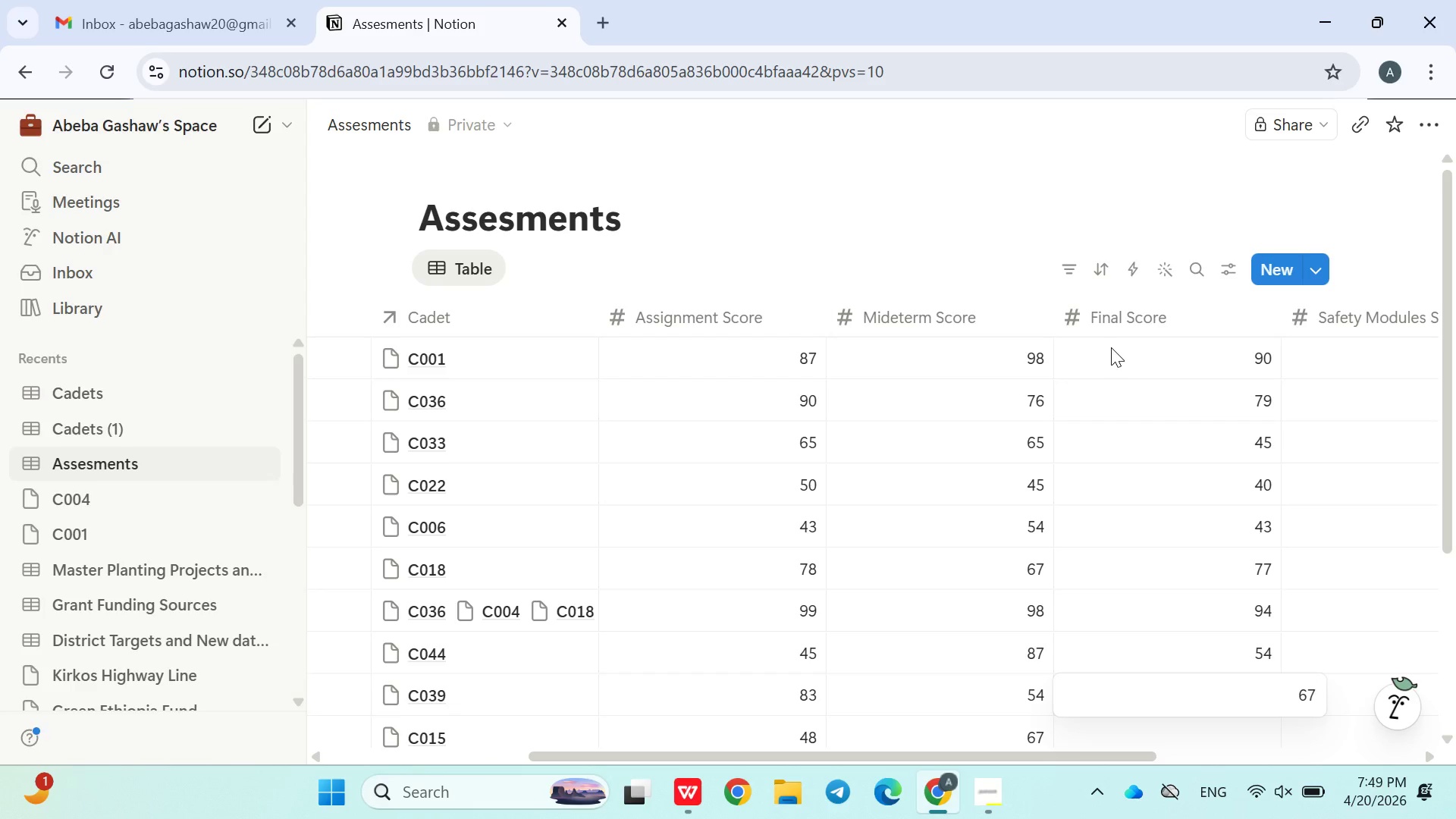 
key(Enter)
 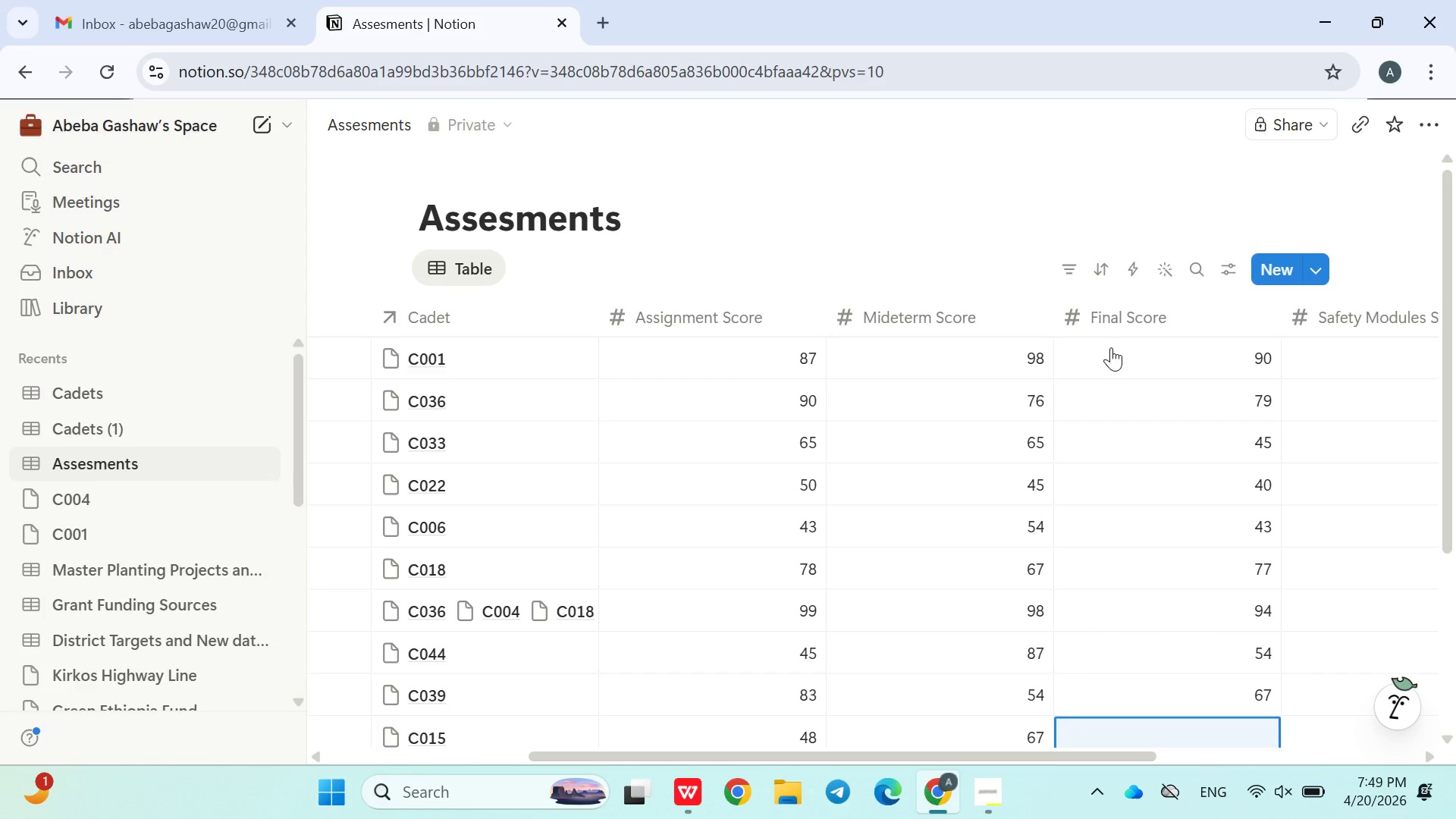 
type(54)
 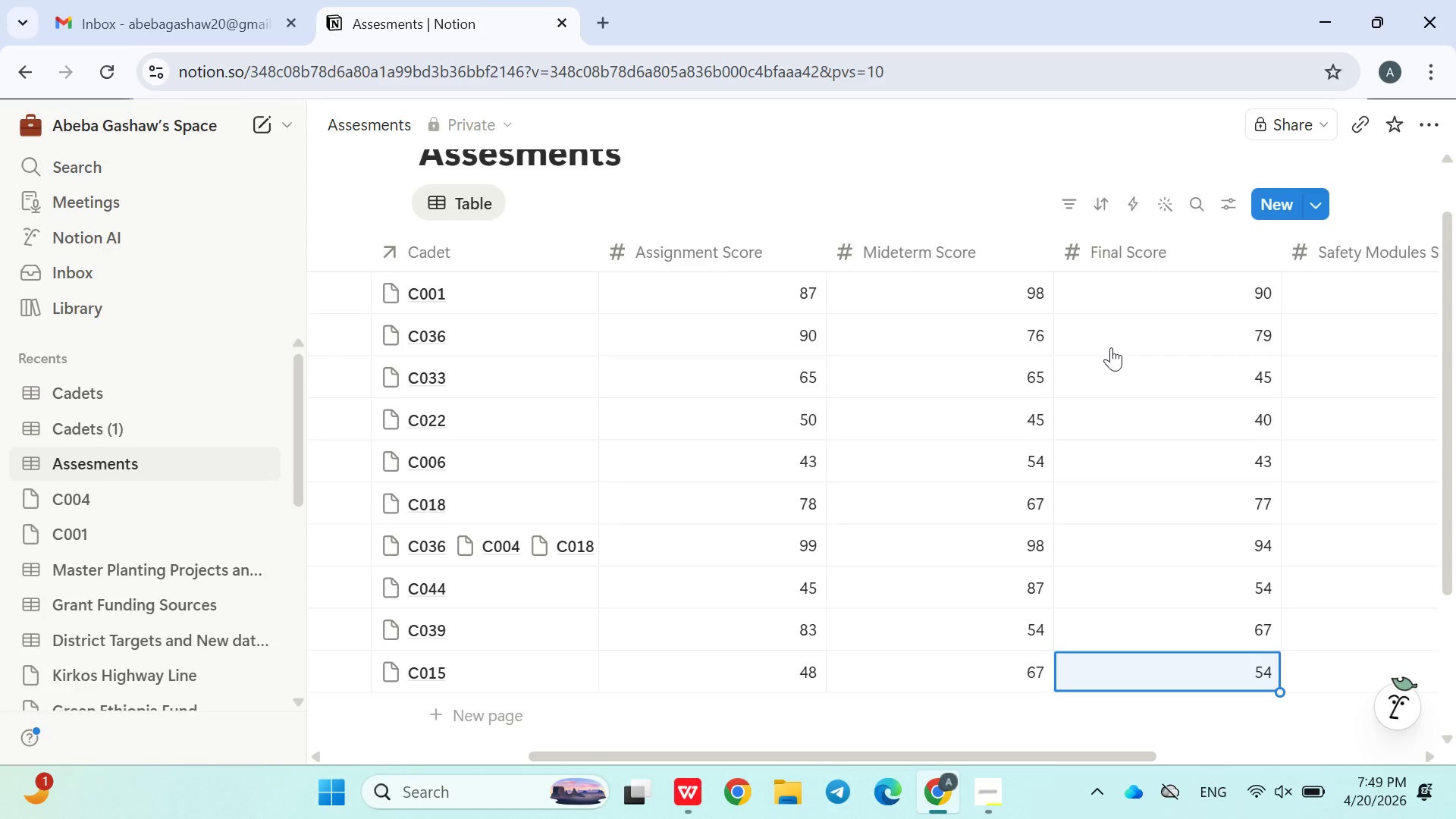 
key(Enter)
 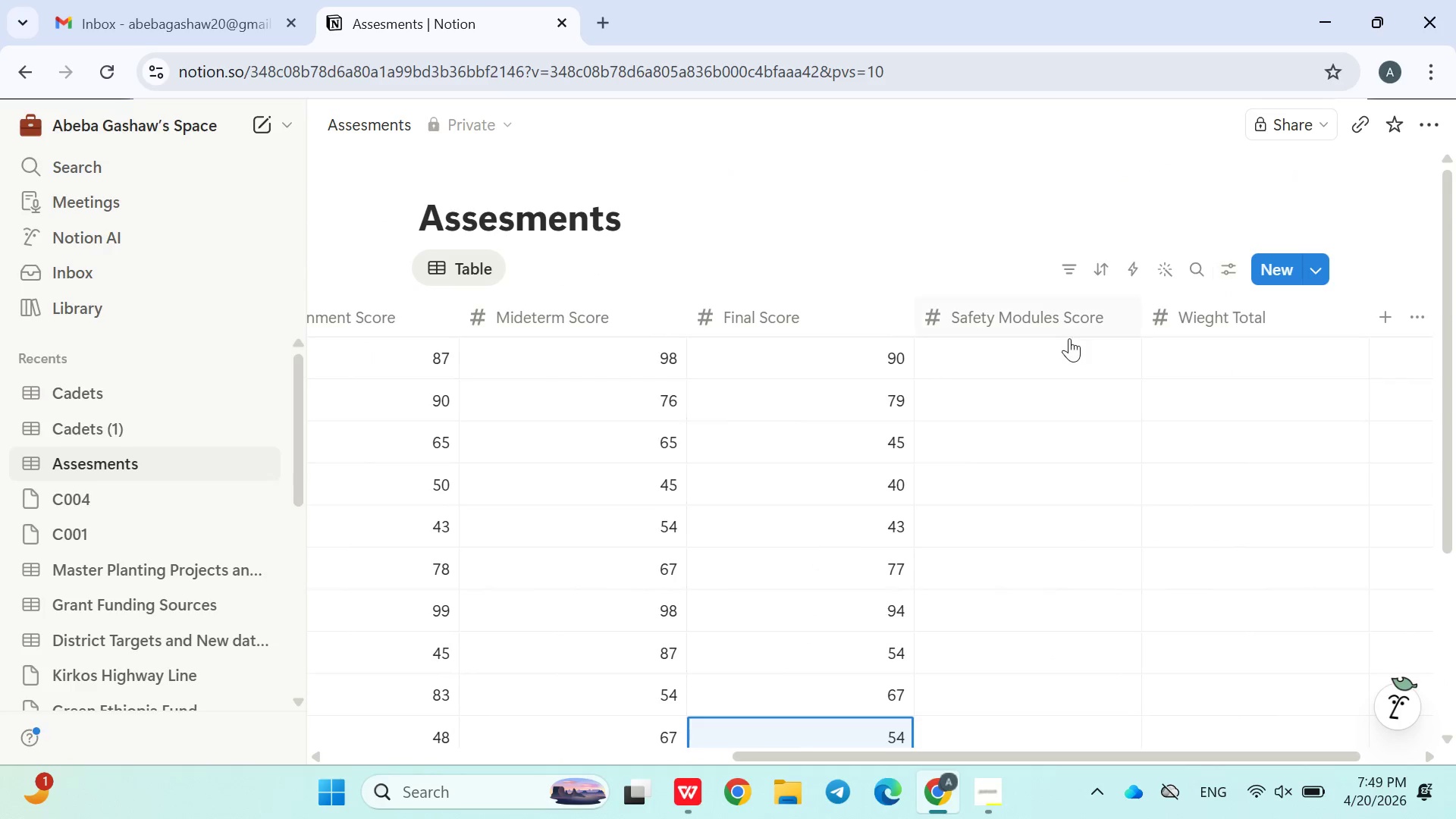 
left_click([1041, 358])
 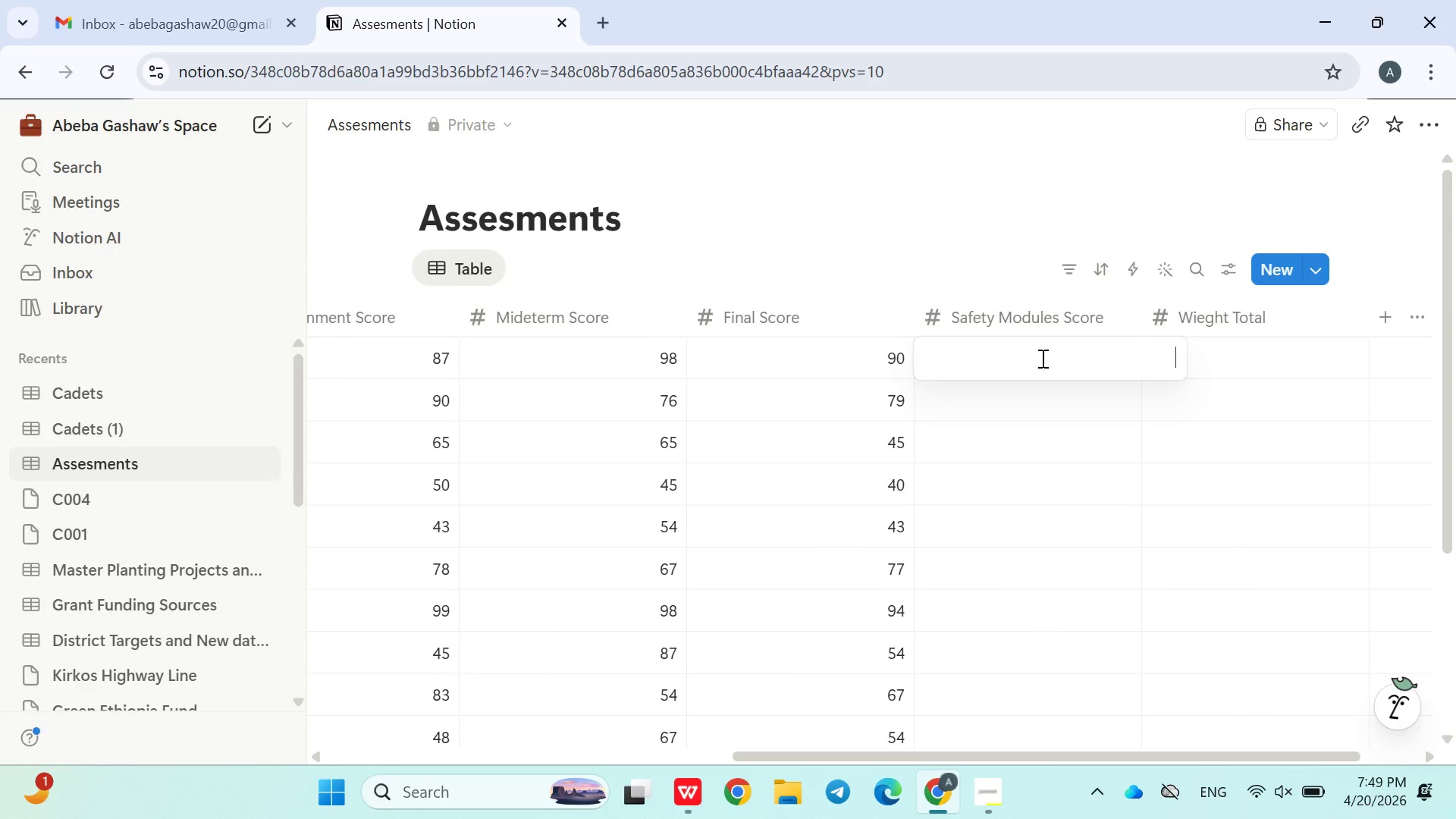 
wait(7.64)
 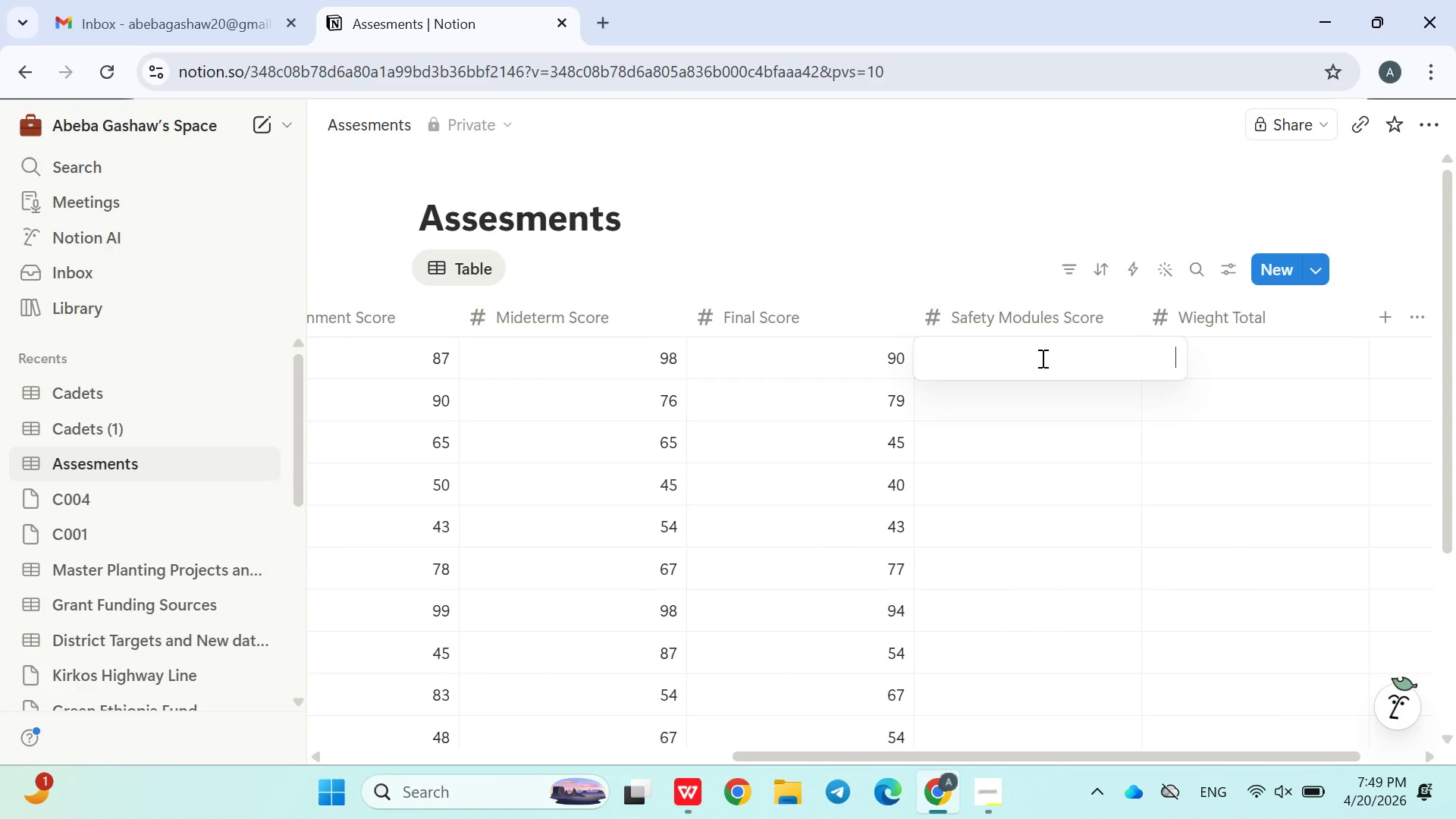 
left_click([865, 197])
 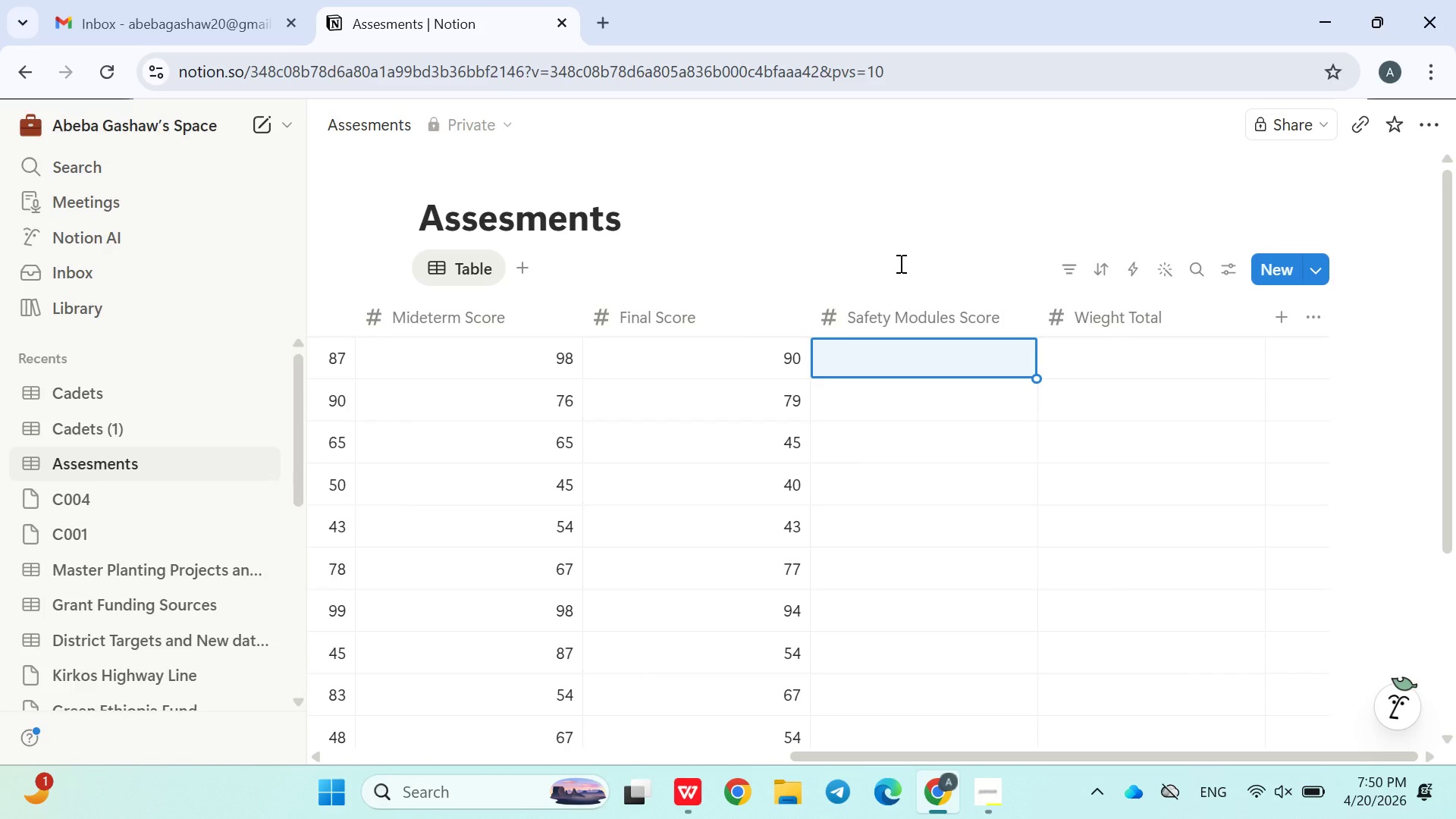 
wait(16.16)
 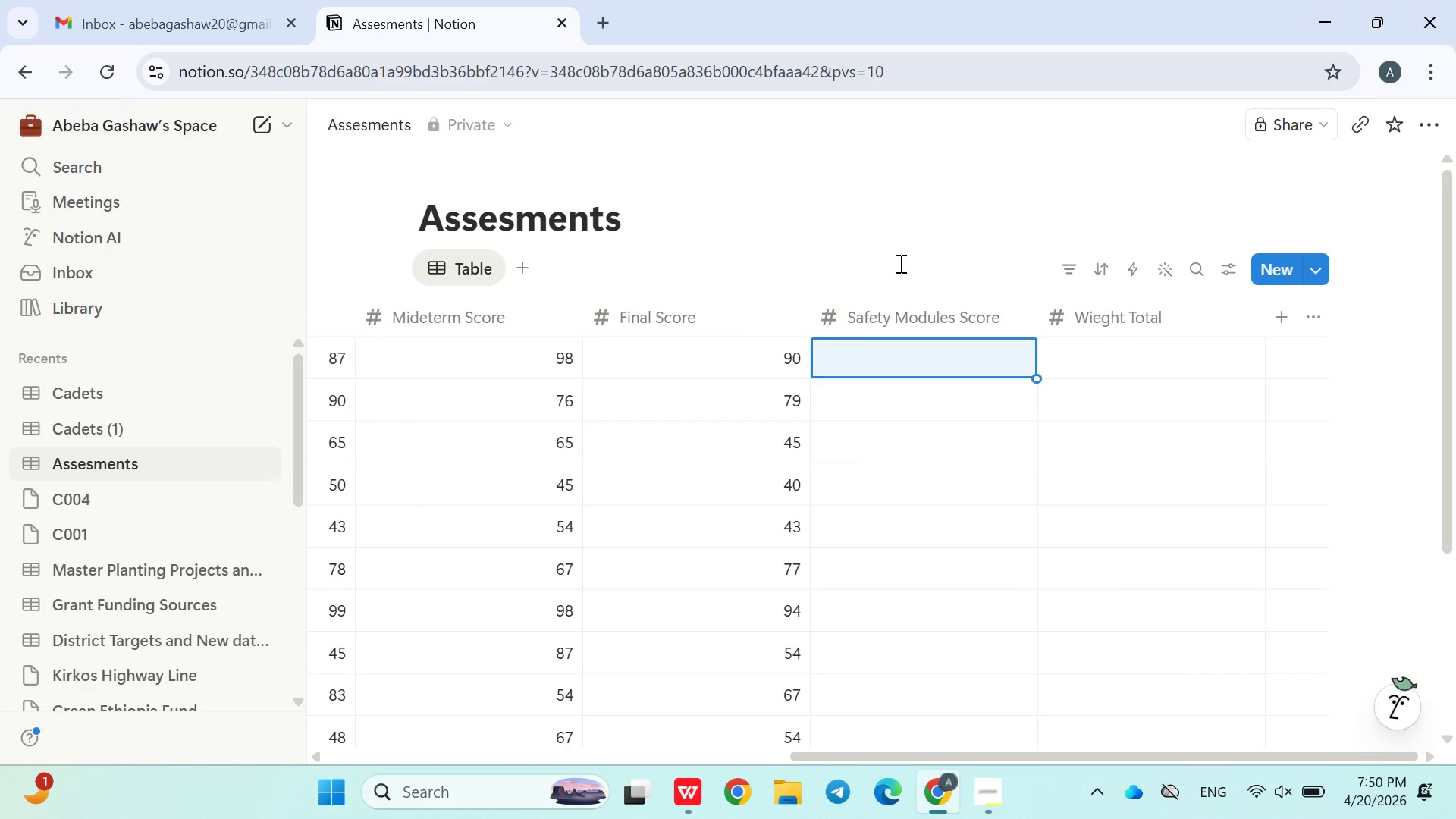 
left_click([93, 397])
 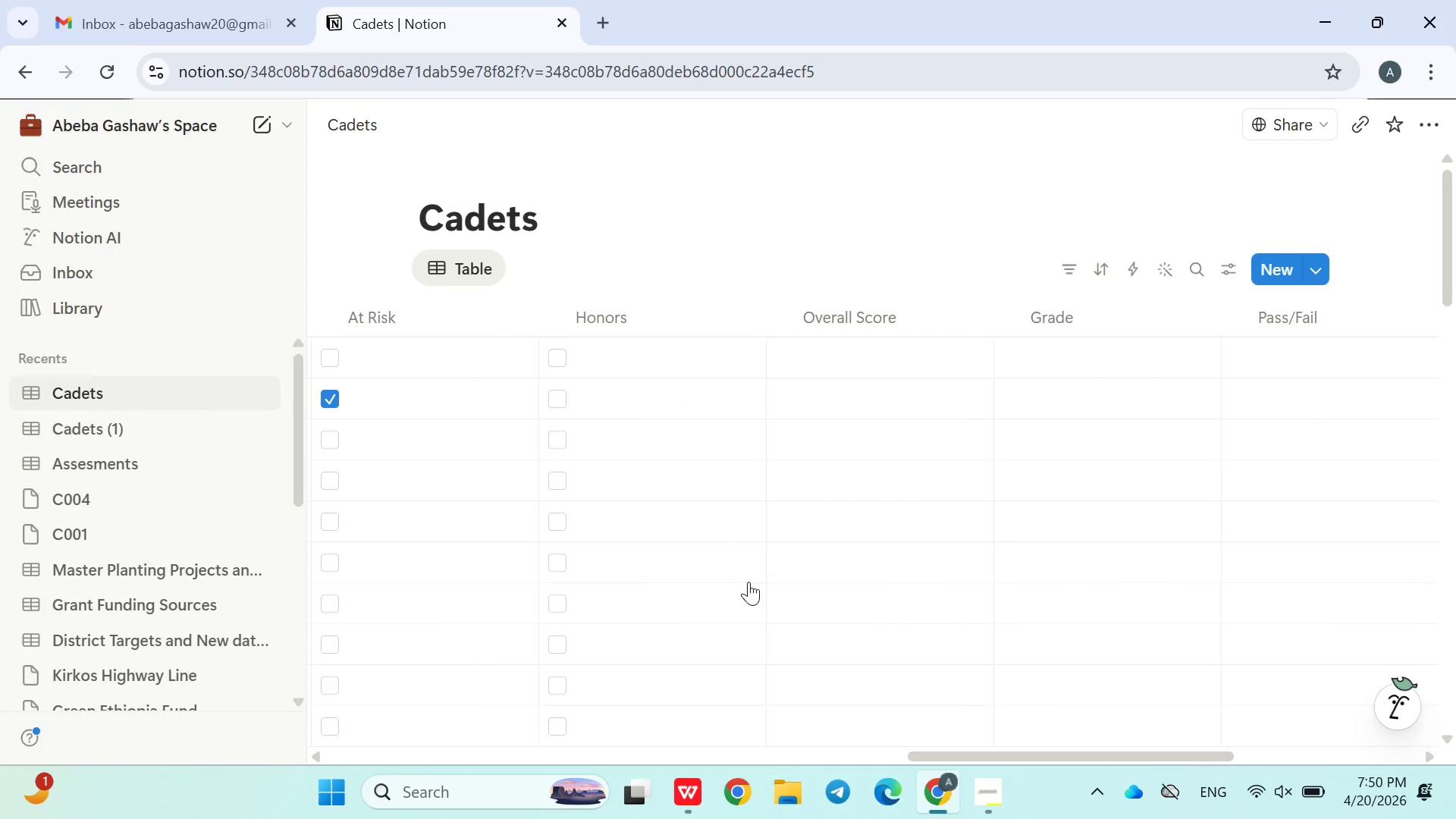 
wait(6.39)
 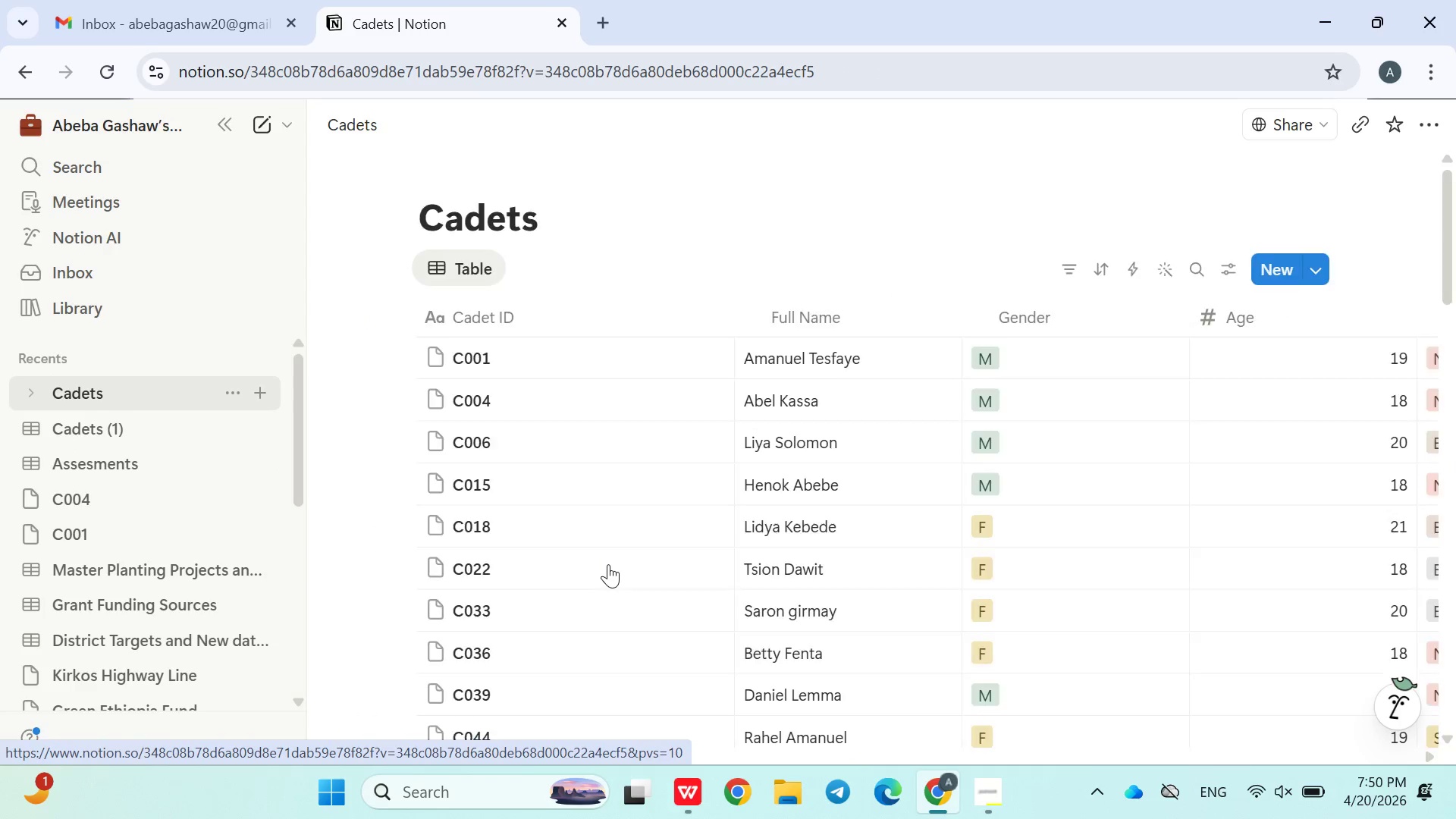 
left_click([866, 362])
 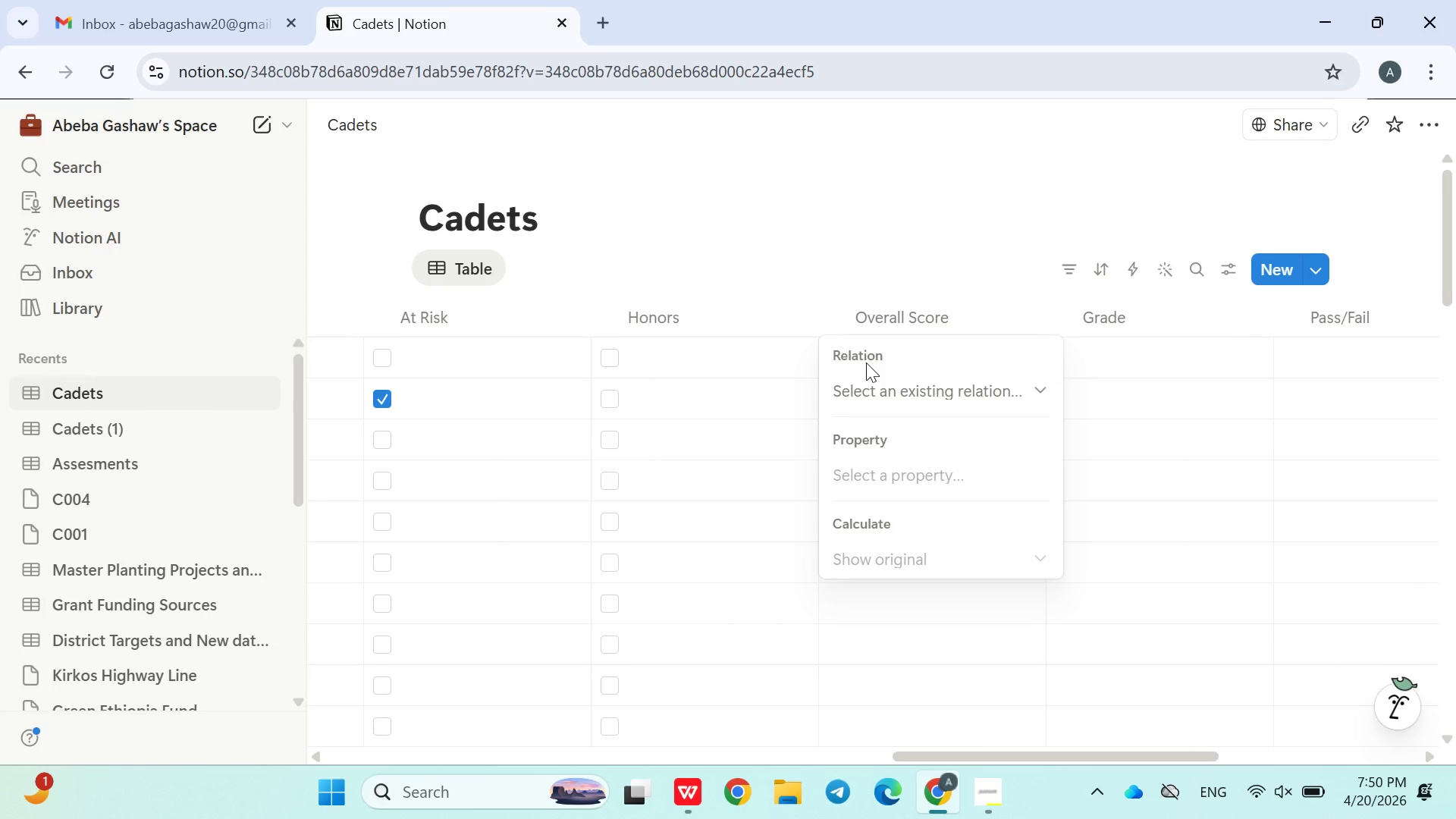 
left_click([830, 249])
 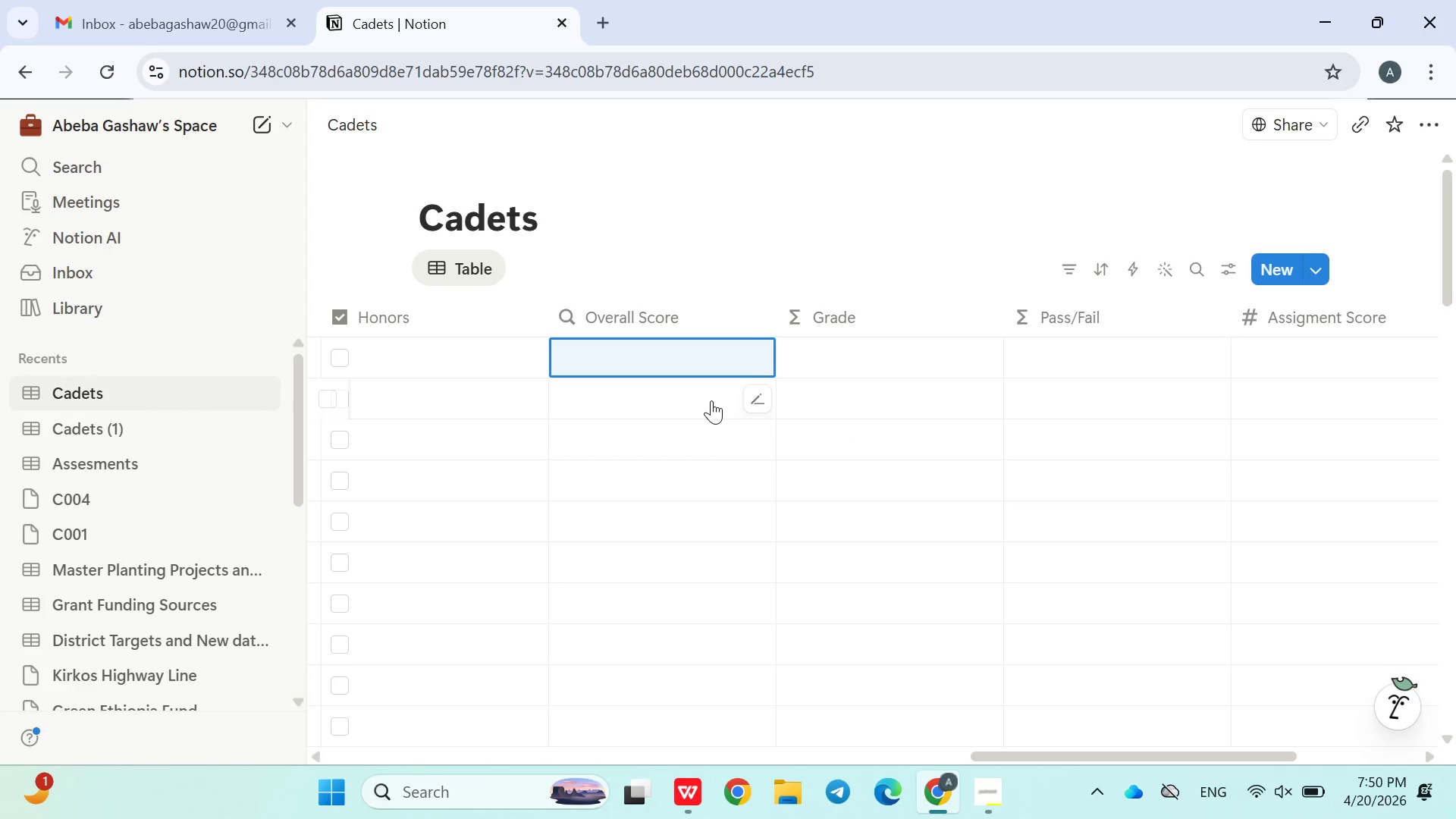 
wait(36.16)
 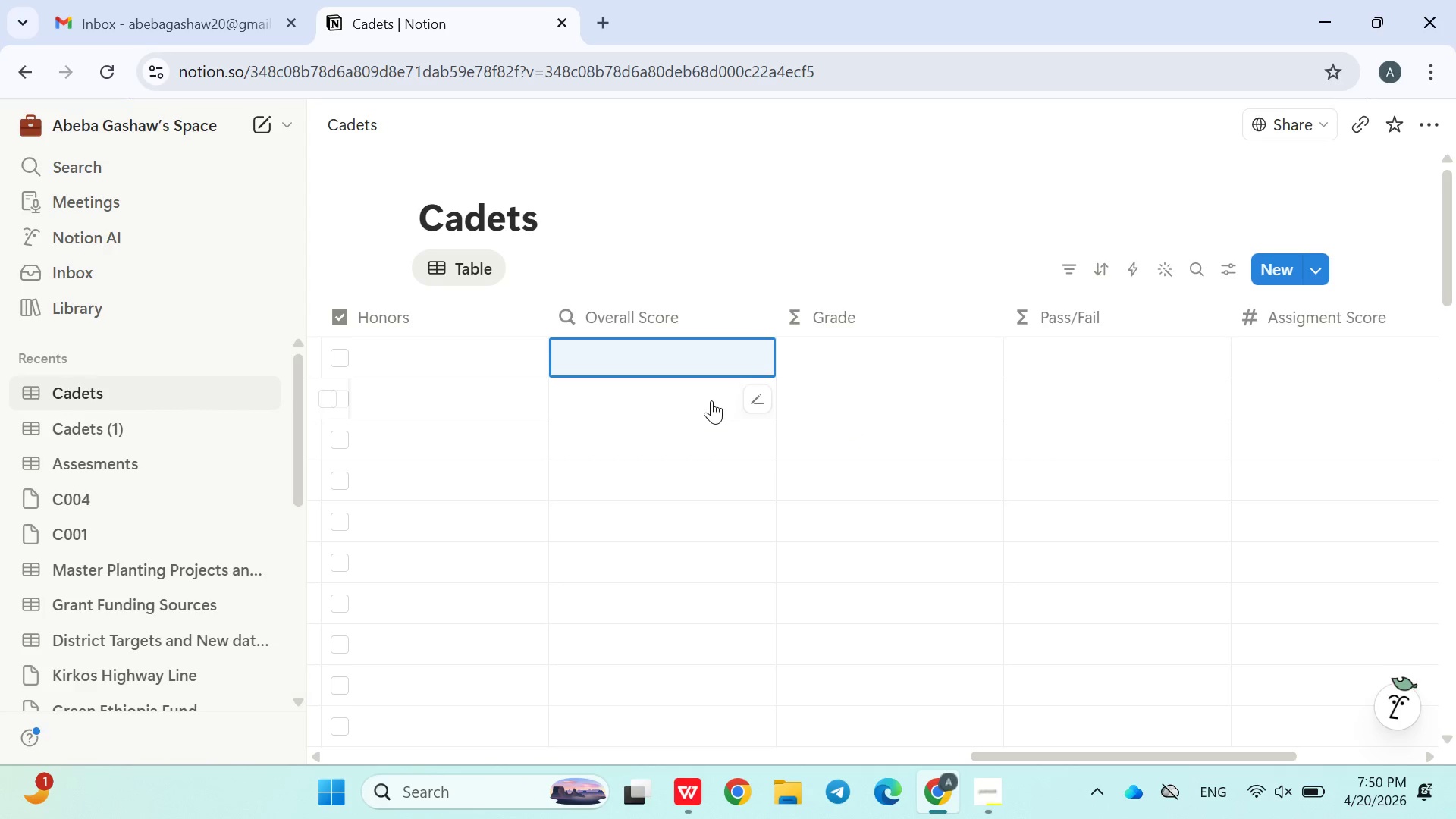 
left_click([140, 454])
 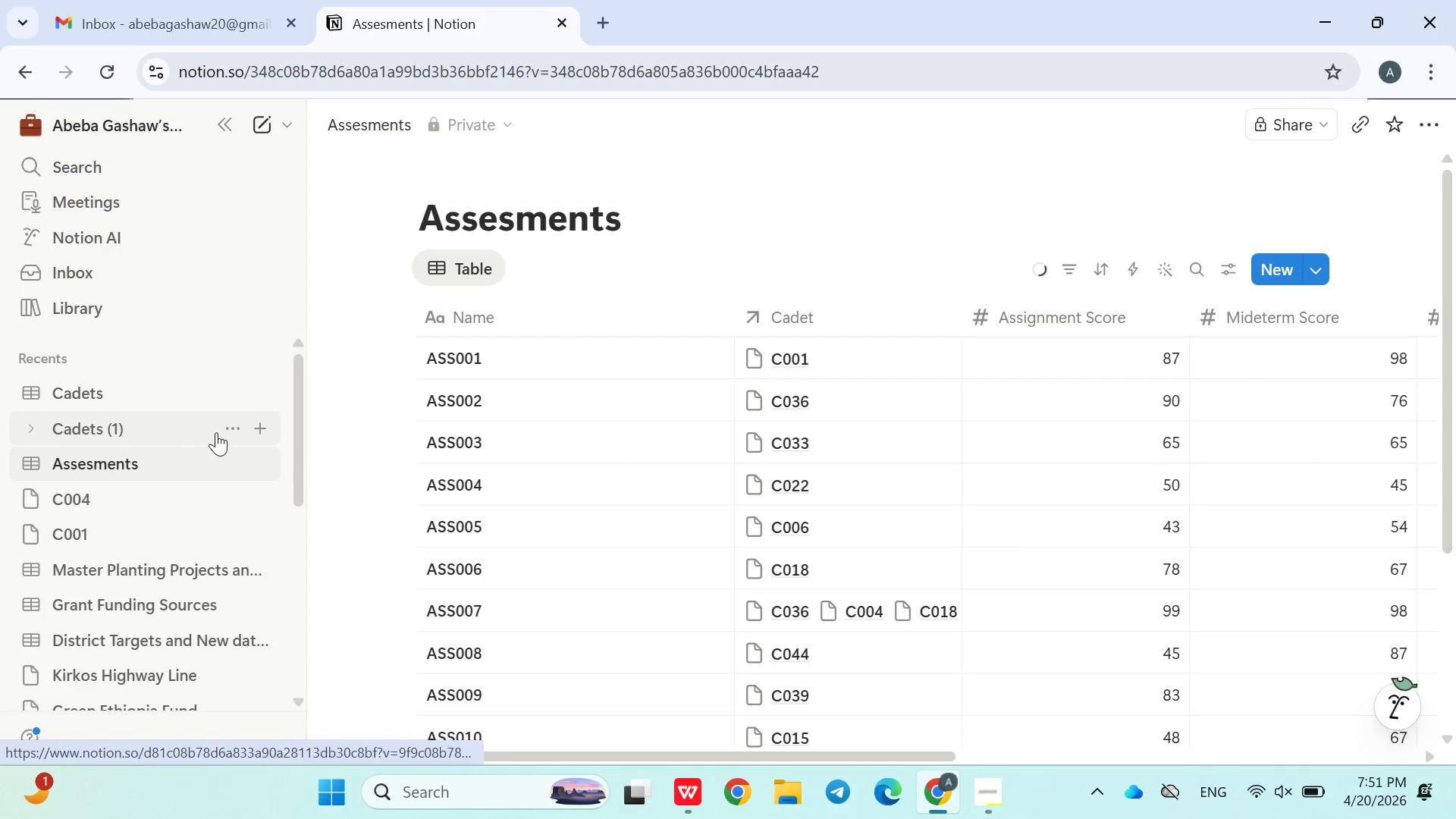 
left_click([234, 433])
 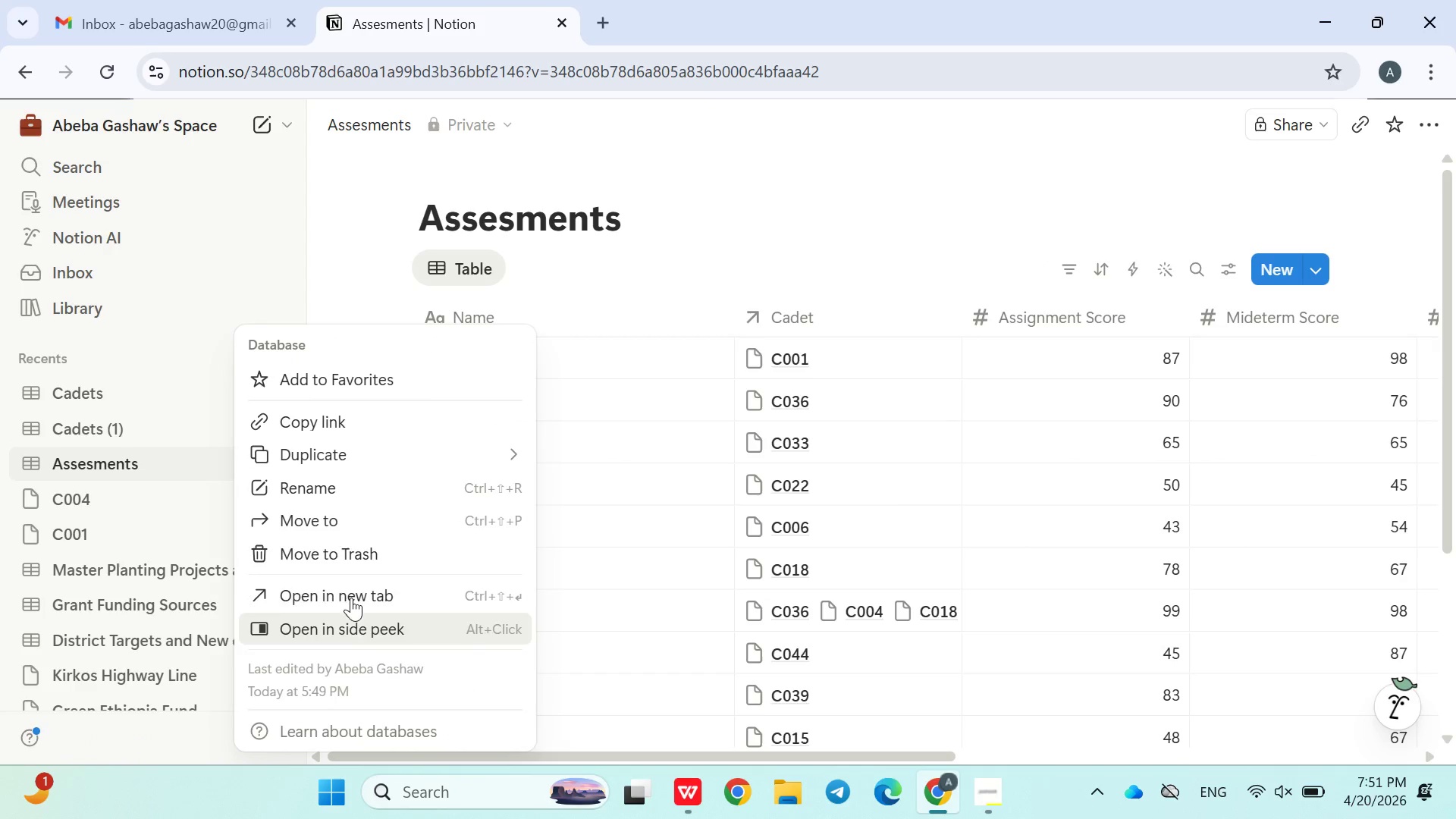 
left_click([326, 528])
 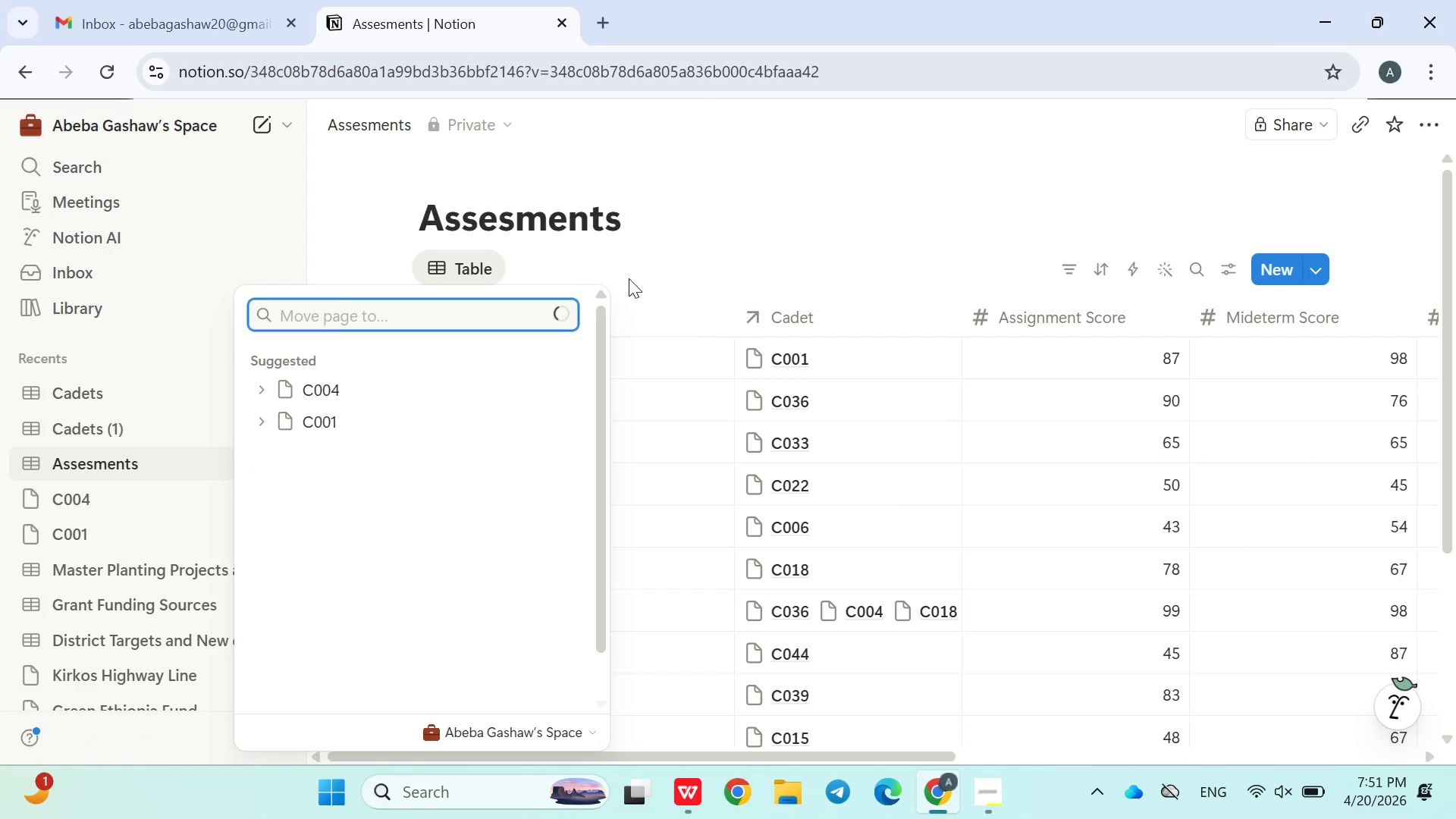 
left_click([632, 262])
 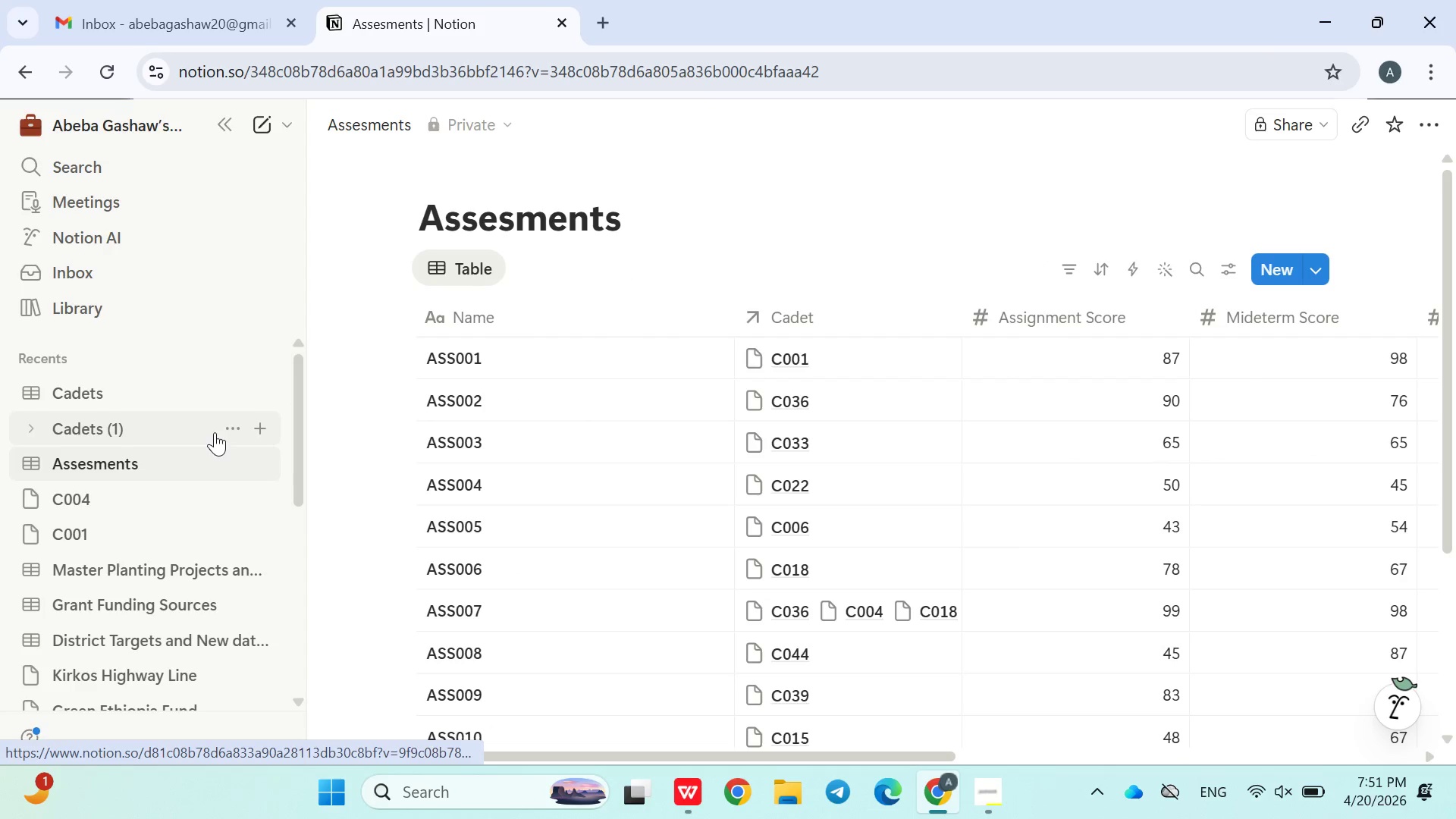 
left_click([227, 423])
 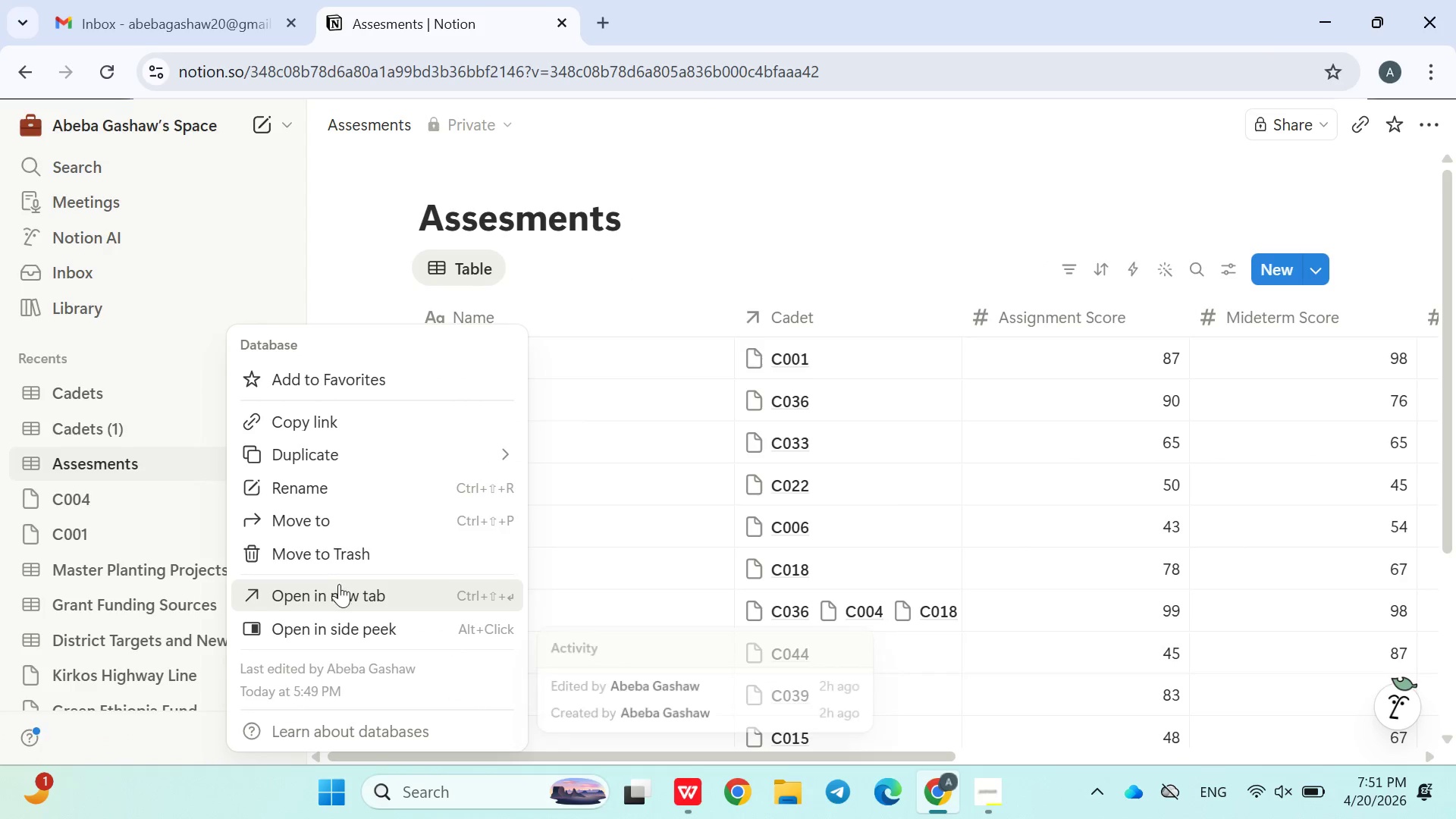 
left_click([329, 559])
 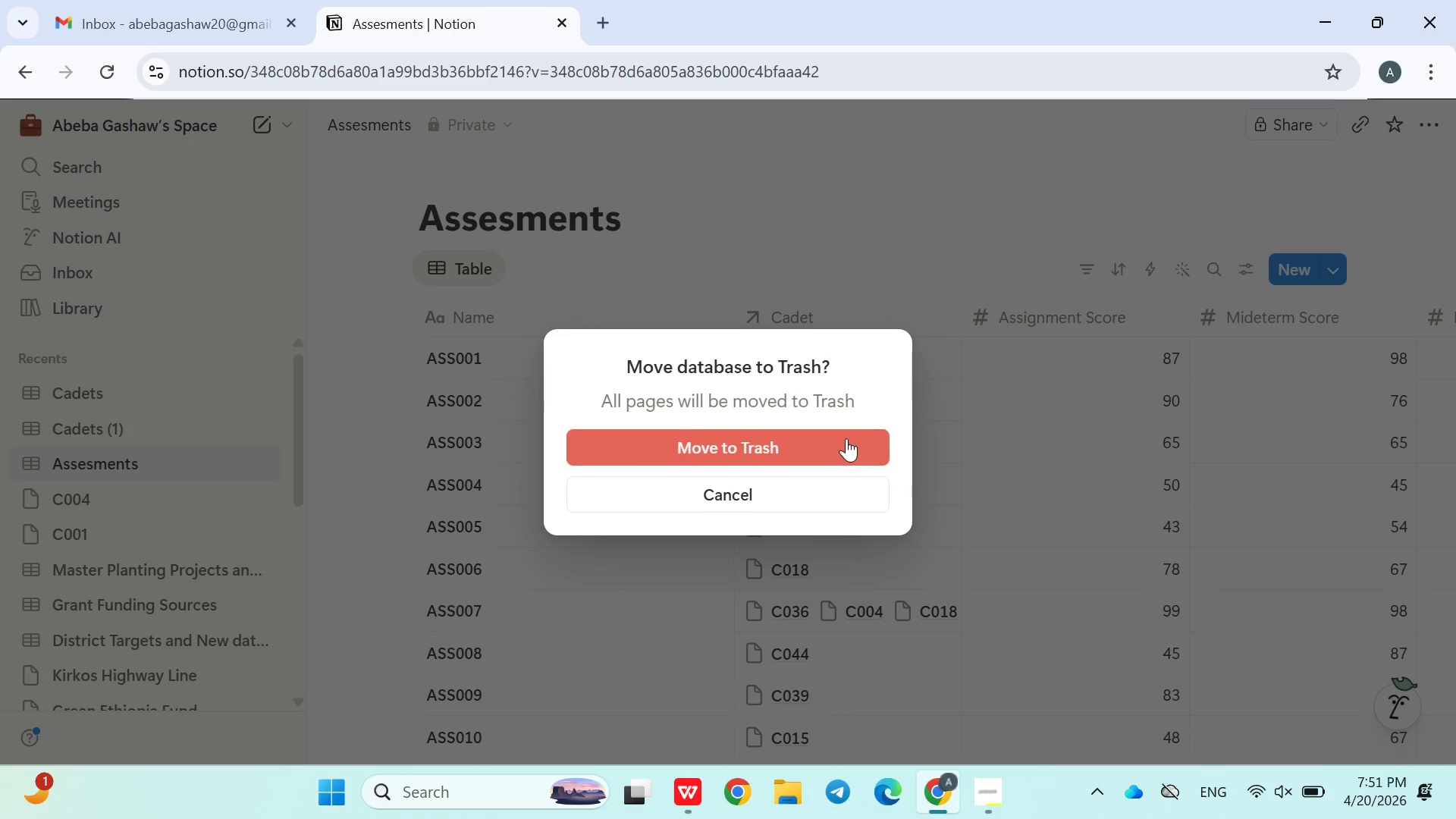 
left_click([822, 440])
 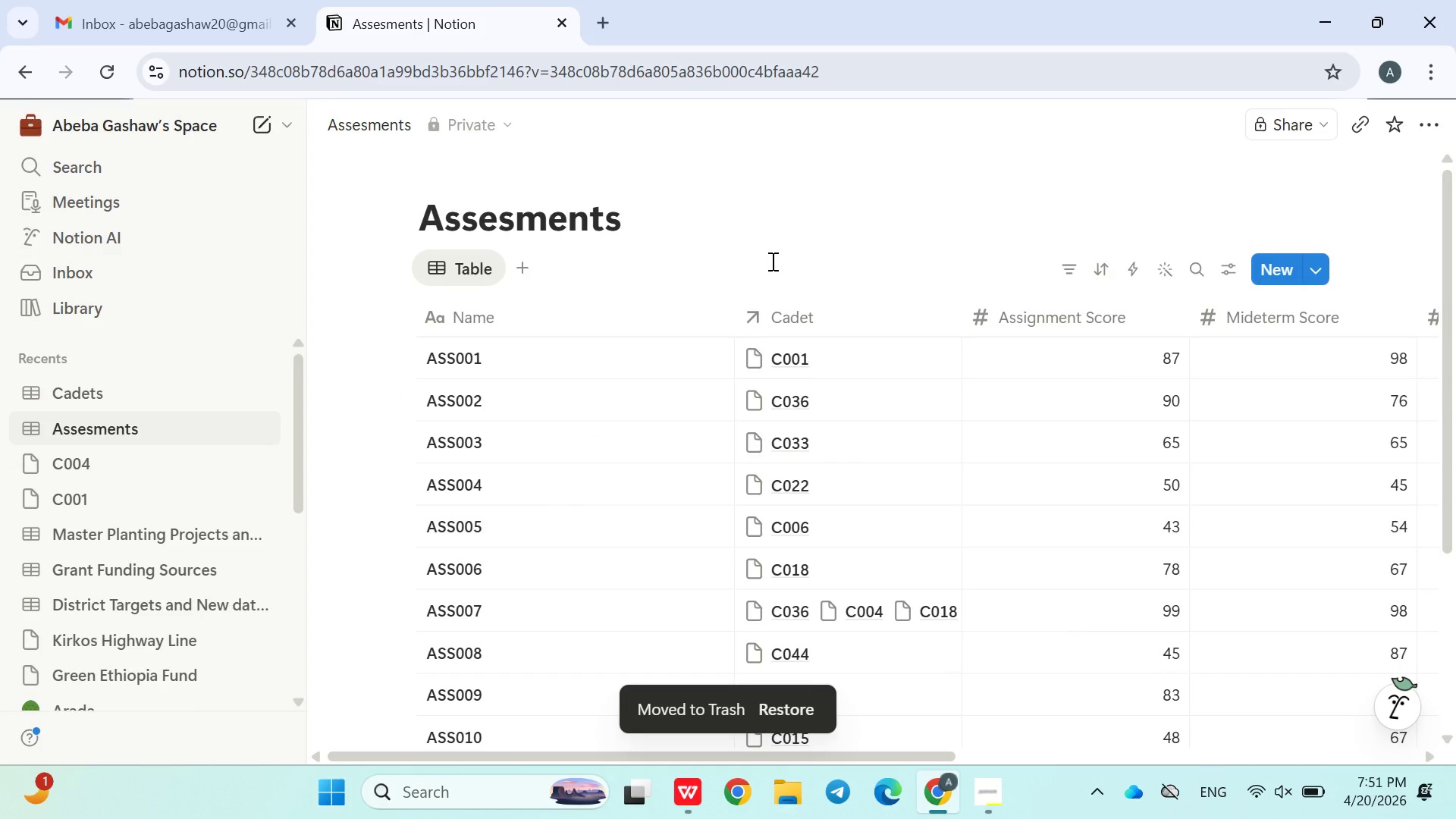 
wait(5.73)
 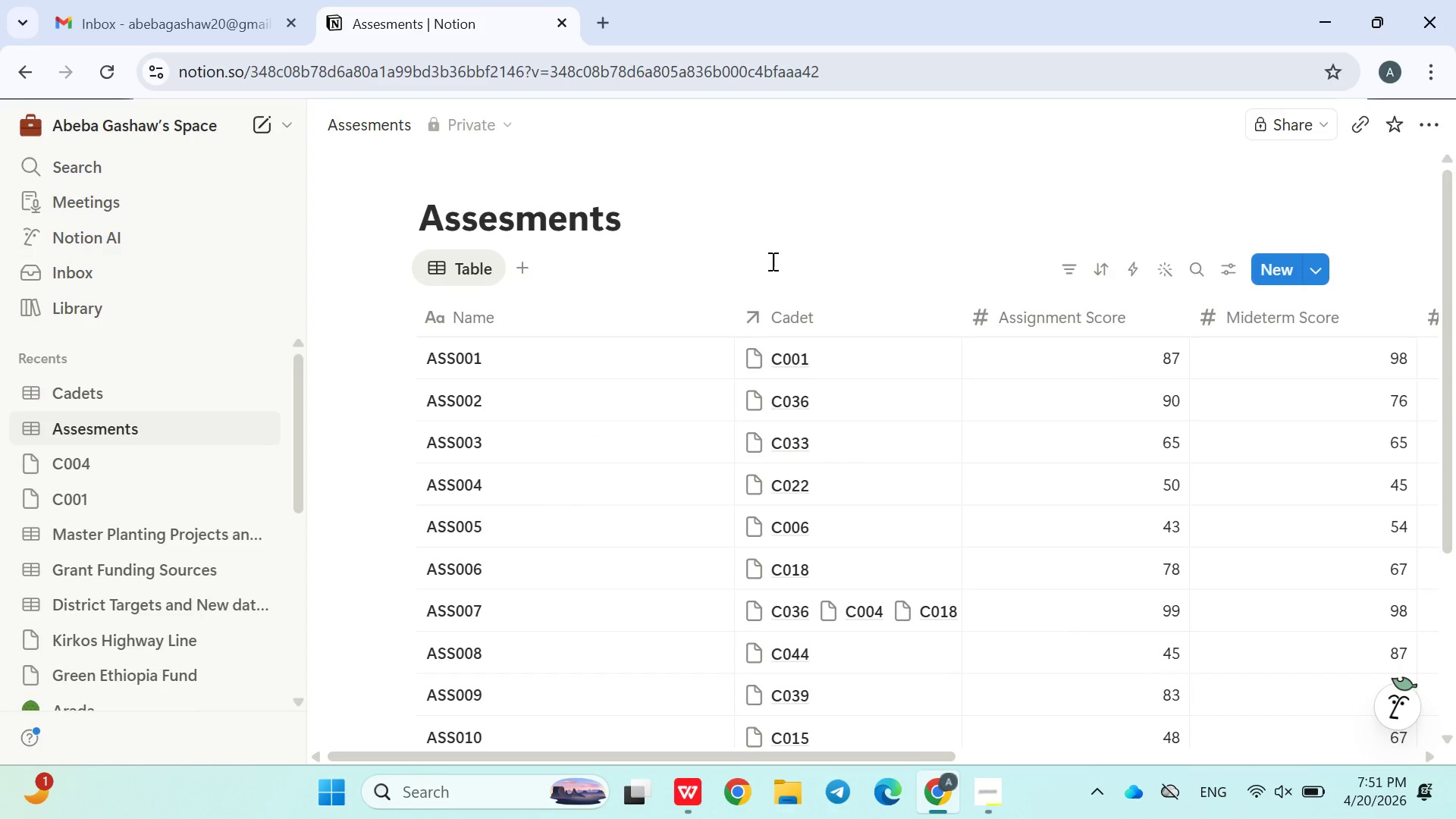 
left_click([773, 260])